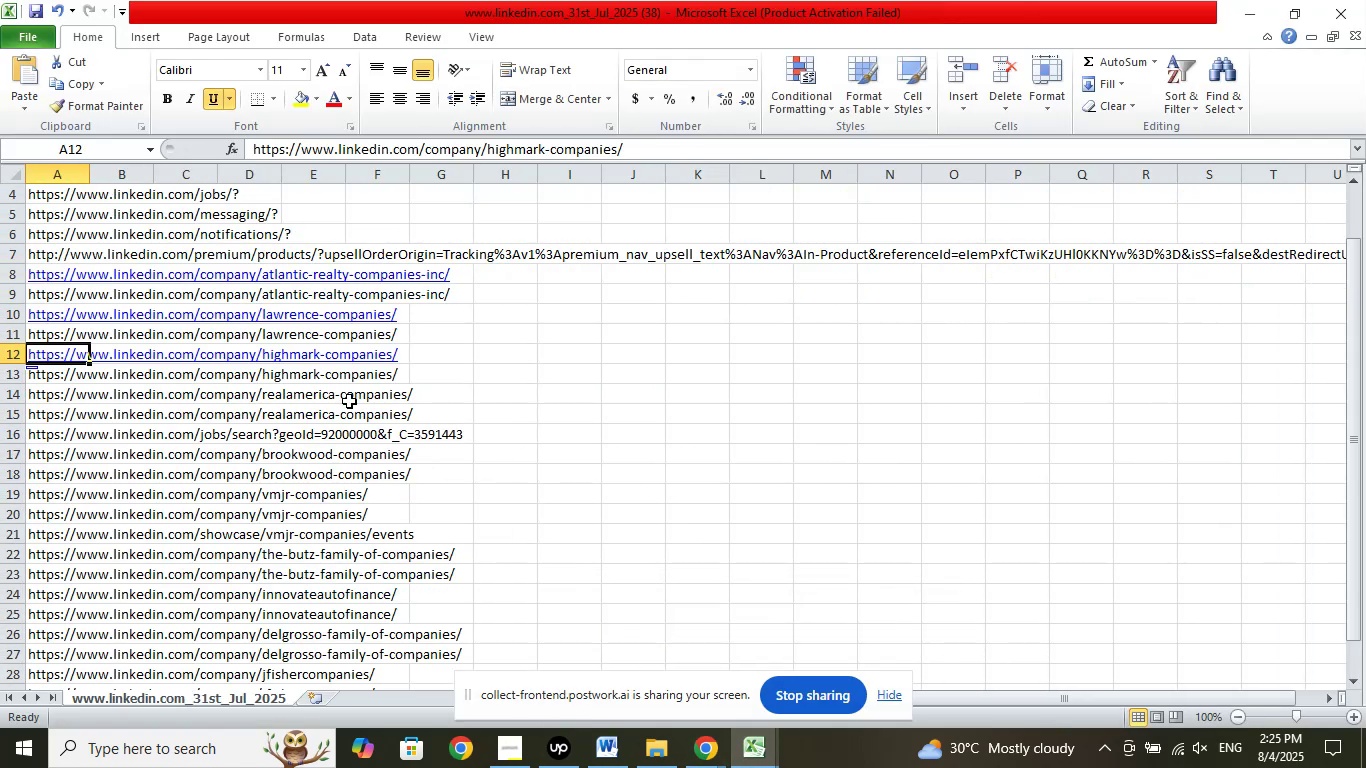 
left_click([50, 399])
 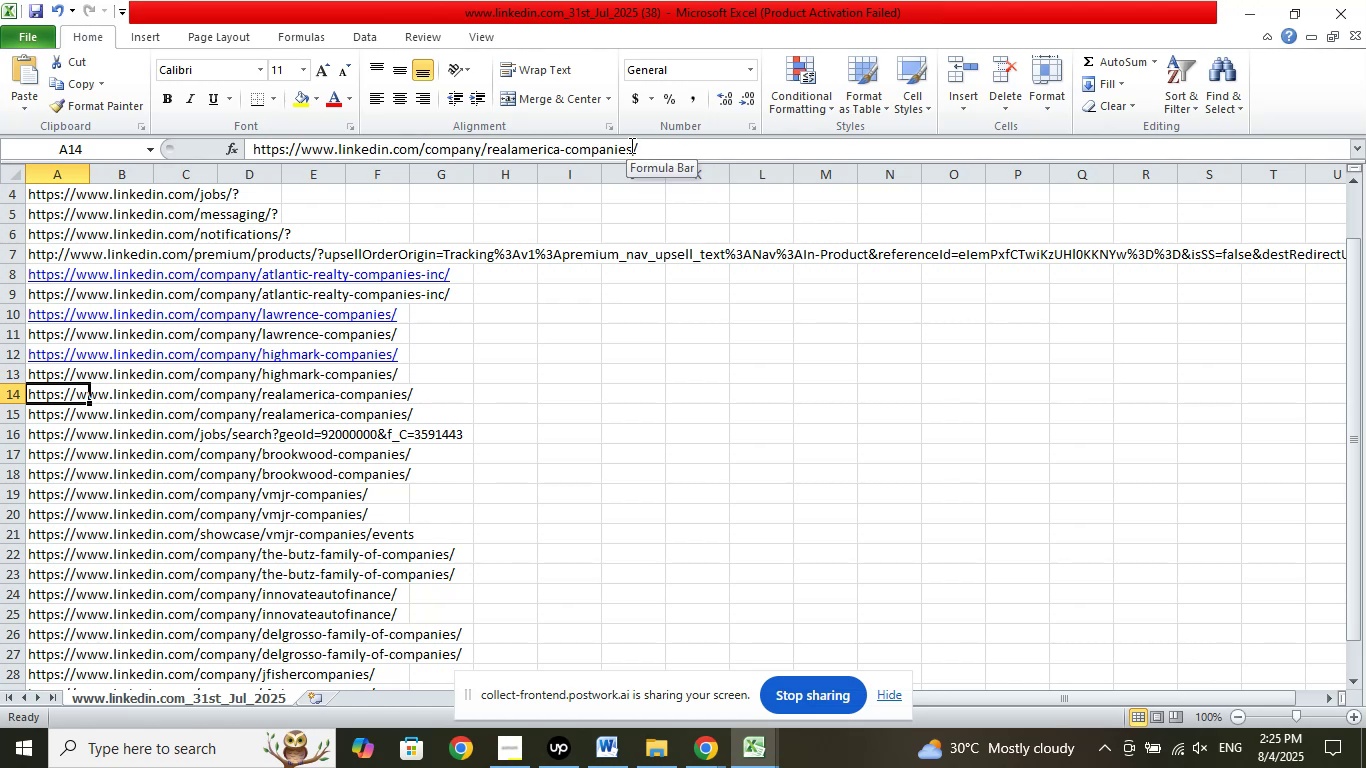 
left_click_drag(start_coordinate=[632, 152], to_coordinate=[488, 157])
 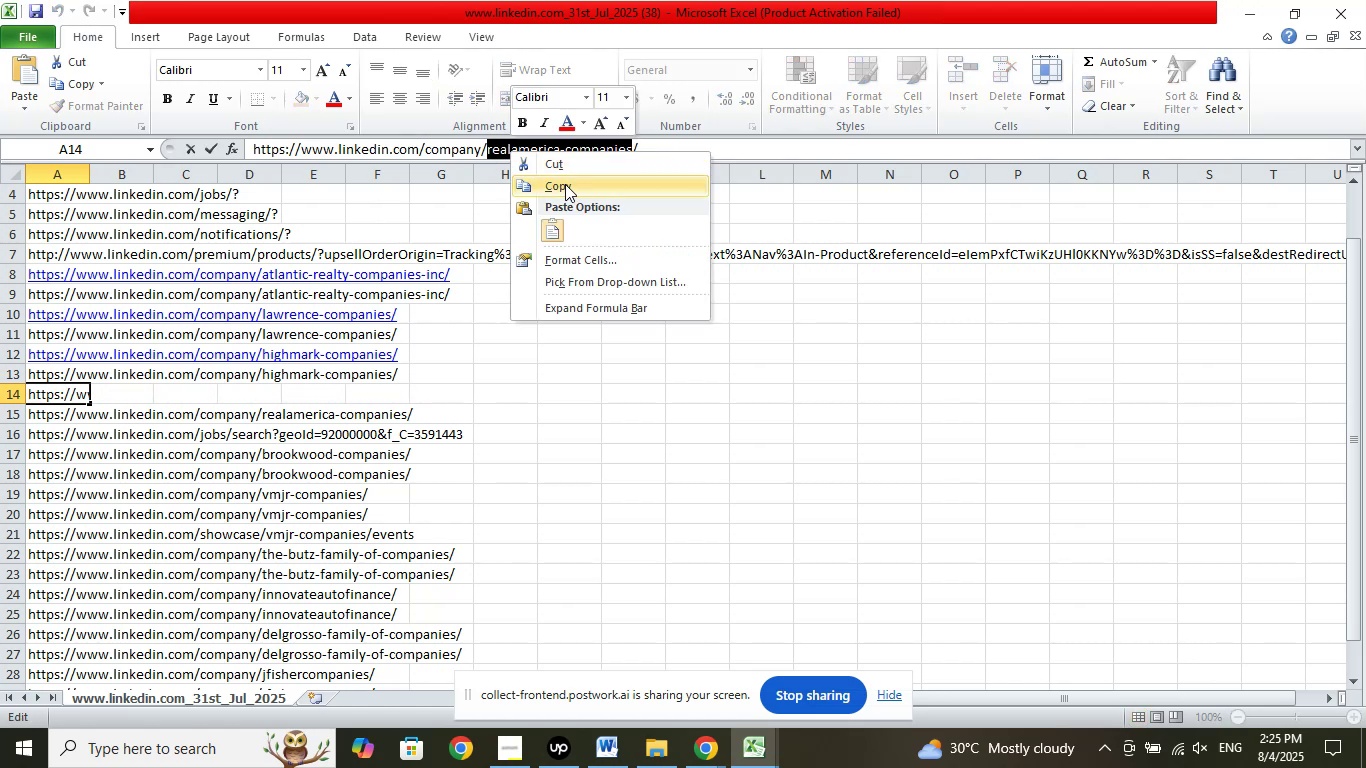 
left_click([565, 184])
 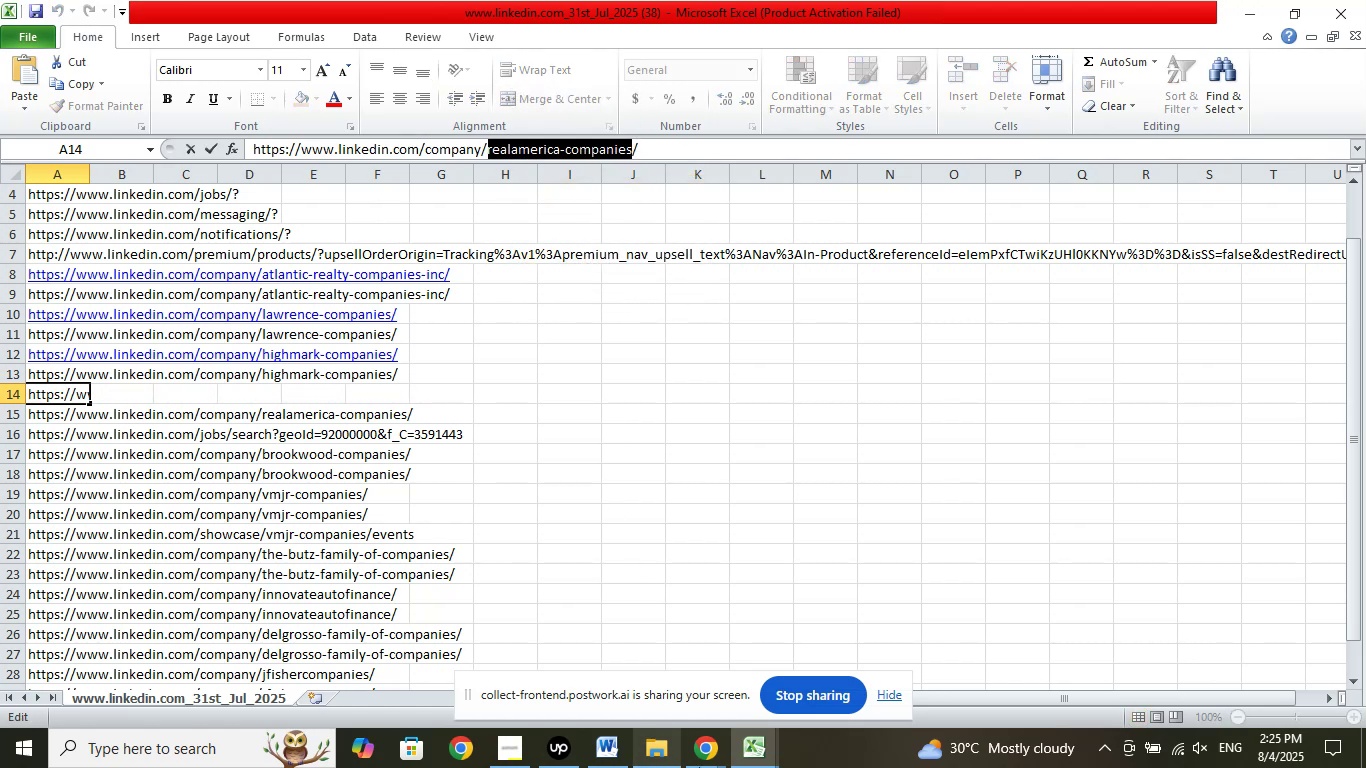 
left_click([709, 754])
 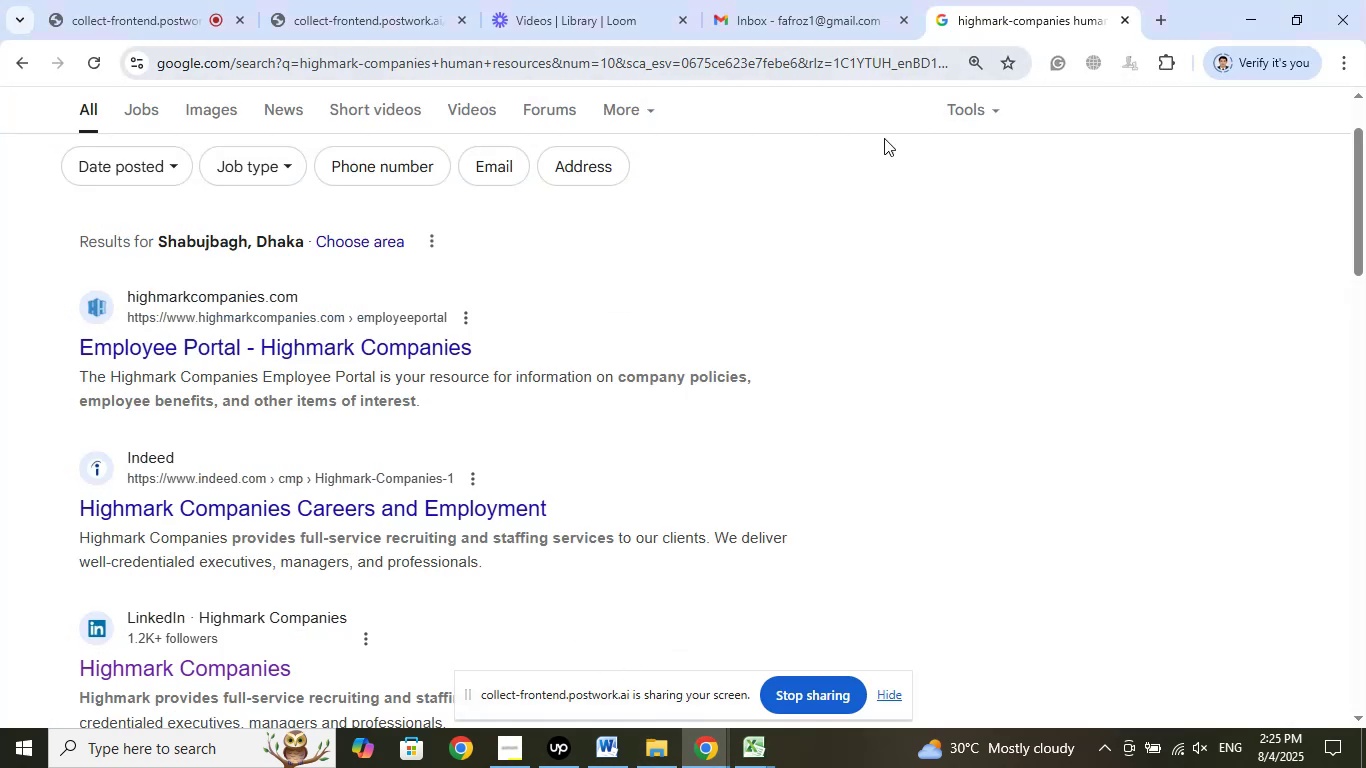 
scroll: coordinate [674, 331], scroll_direction: up, amount: 8.0
 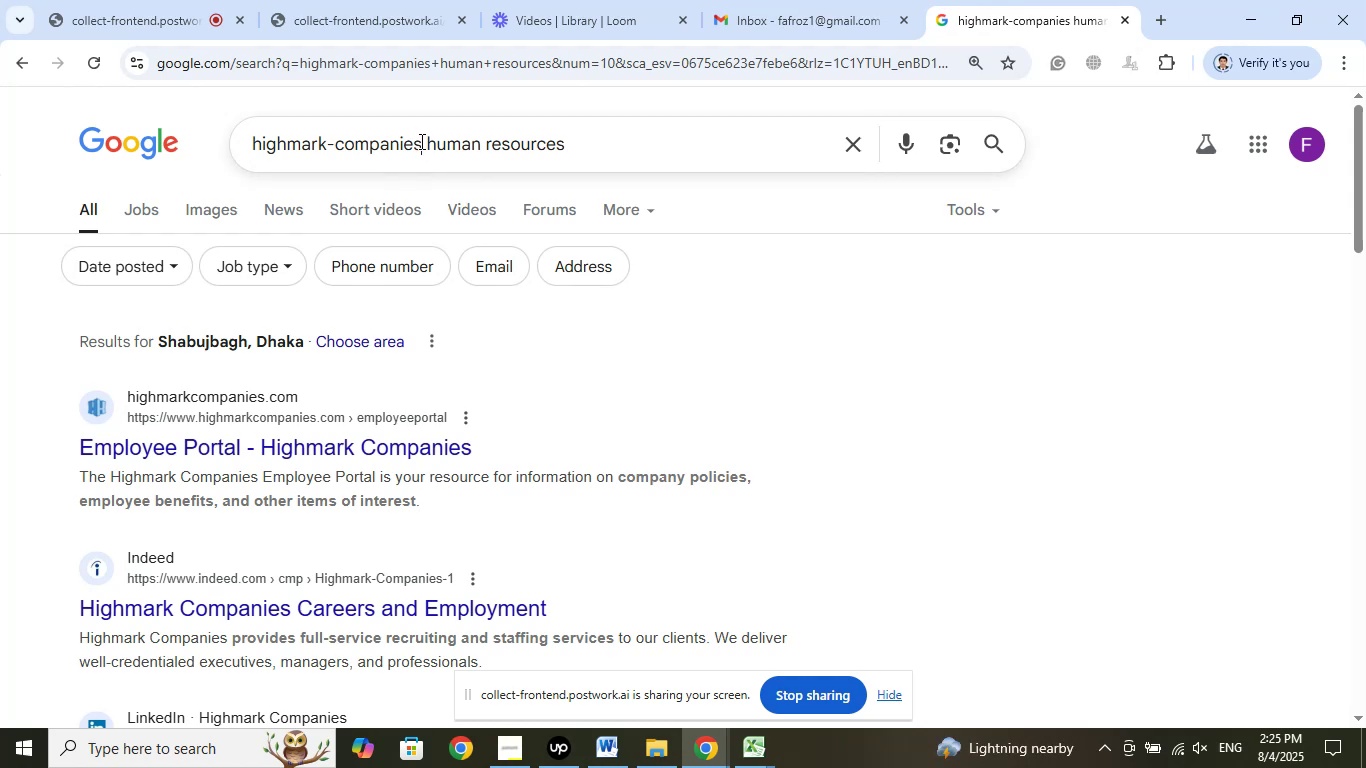 
left_click_drag(start_coordinate=[421, 142], to_coordinate=[214, 142])
 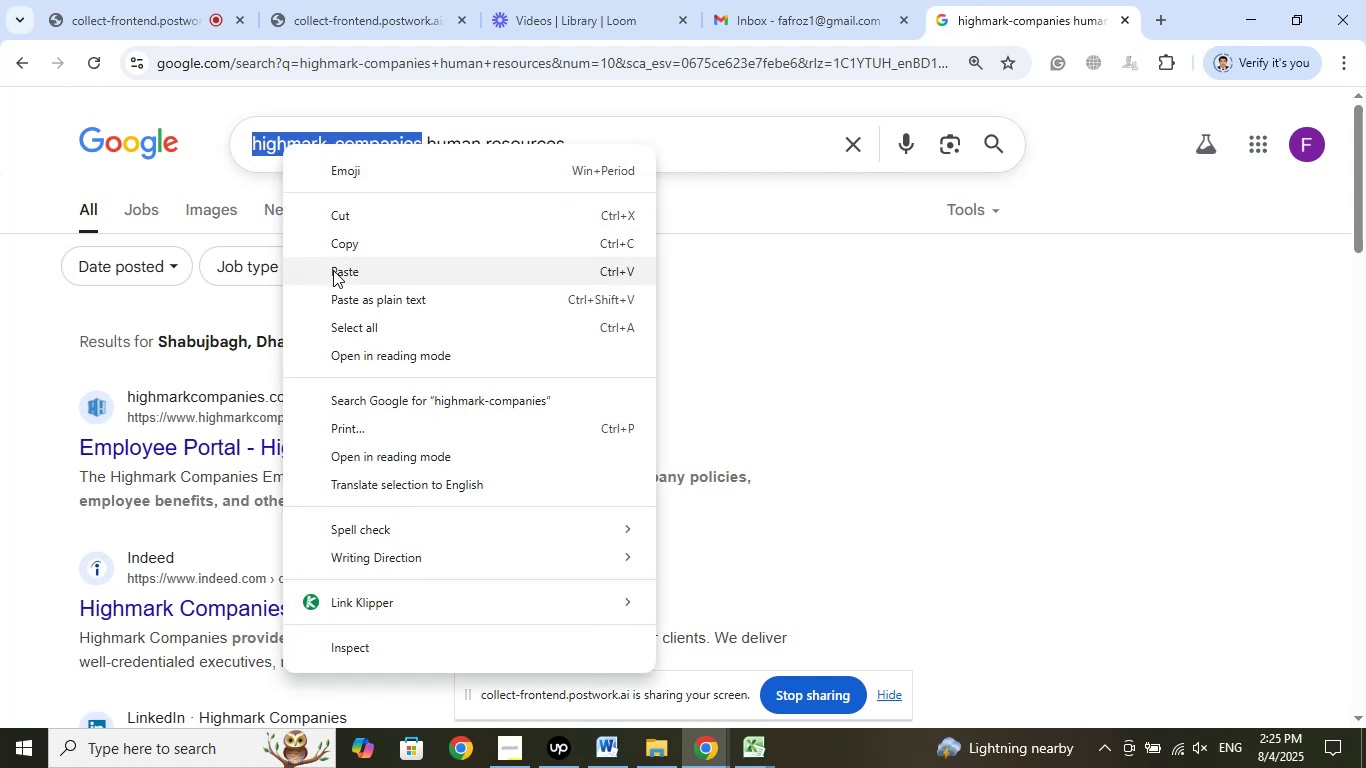 
left_click([346, 271])
 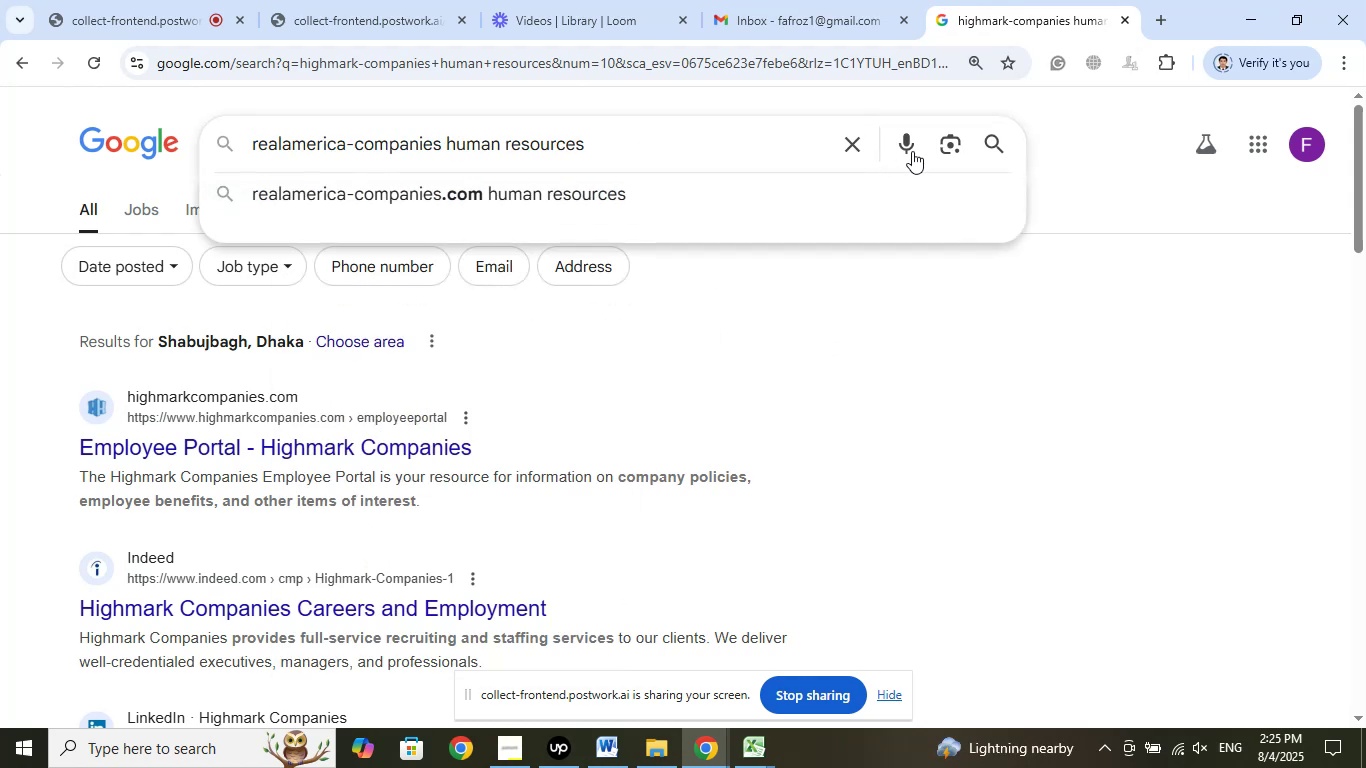 
left_click([982, 145])
 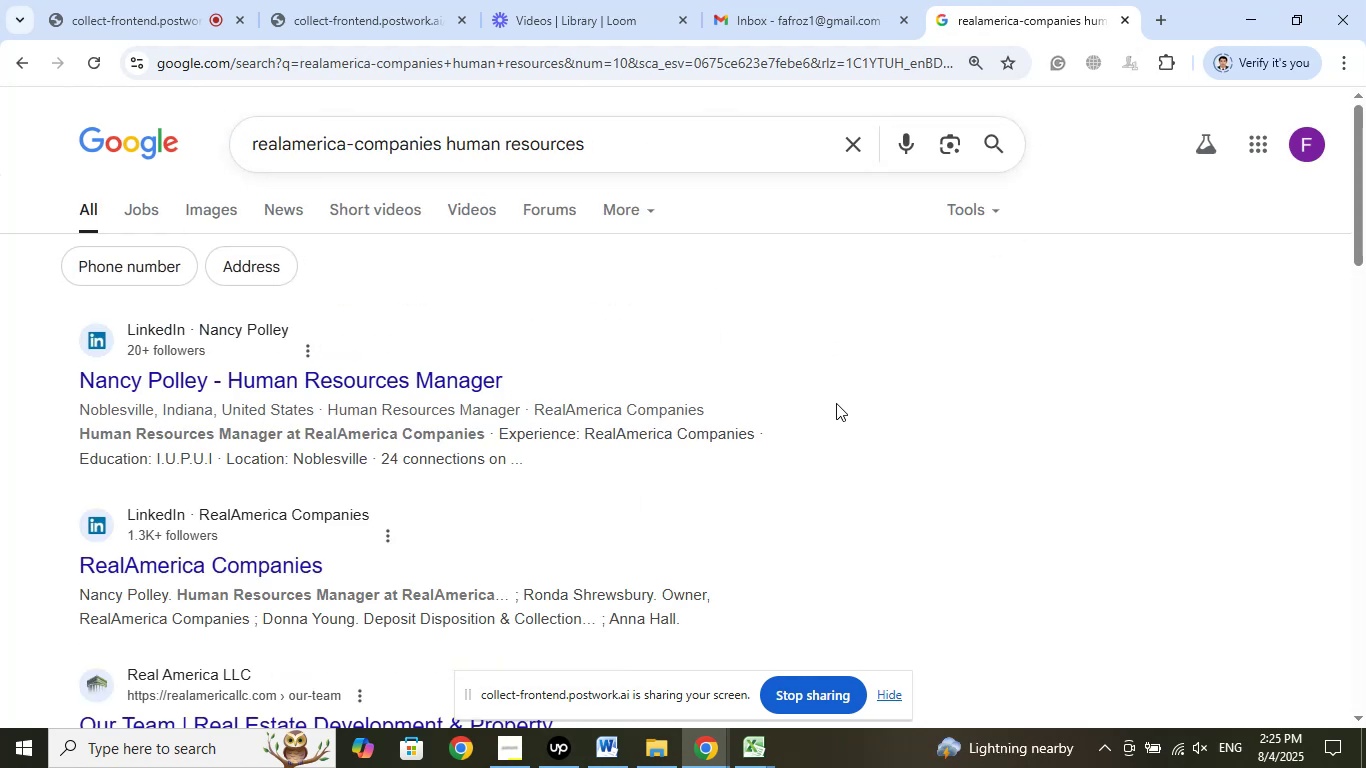 
wait(8.42)
 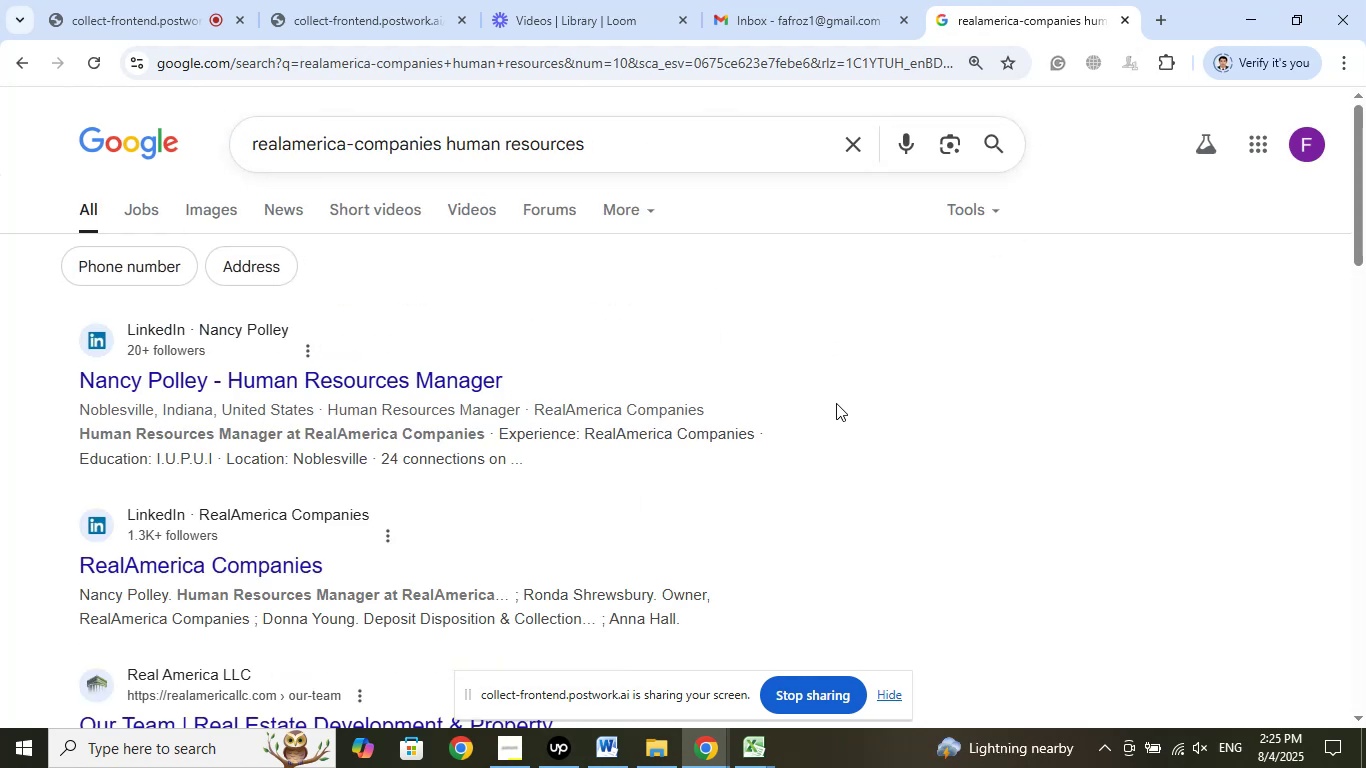 
right_click([317, 369])
 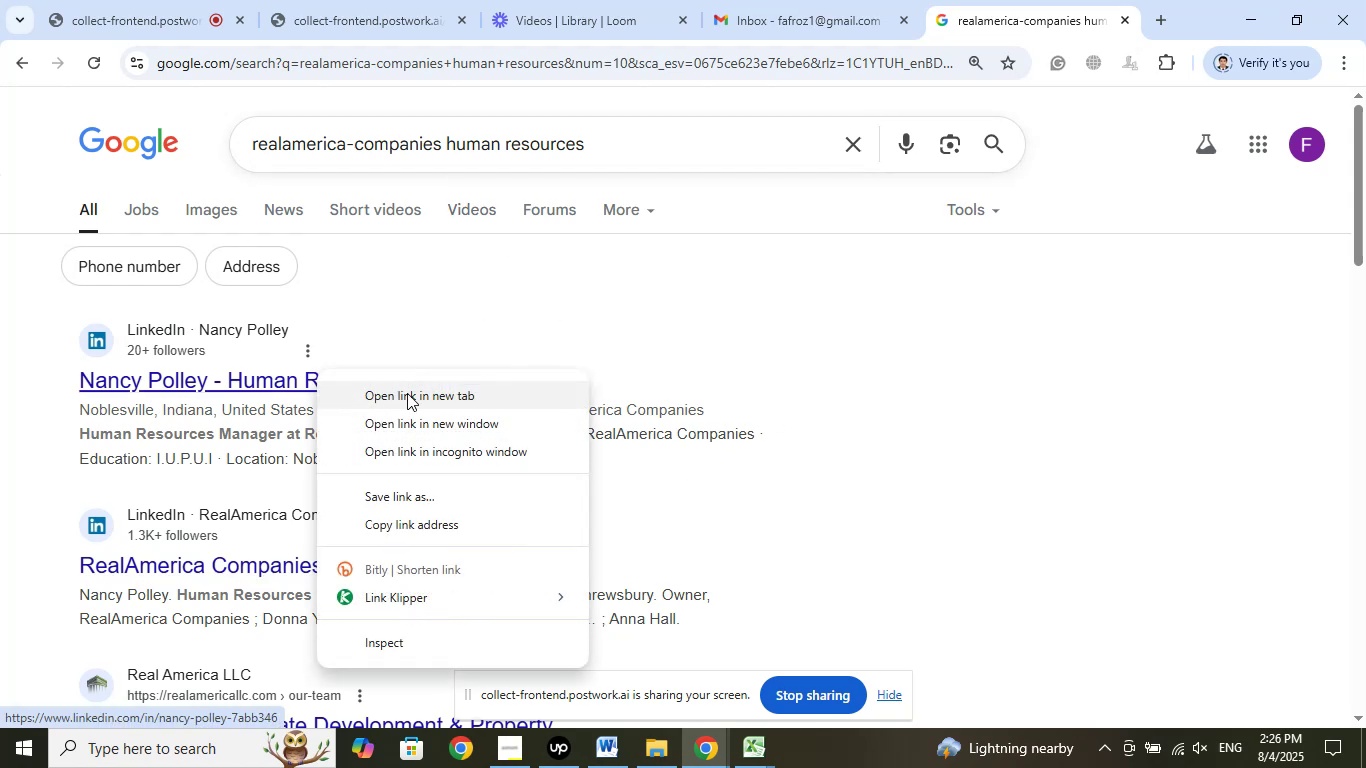 
left_click([407, 393])
 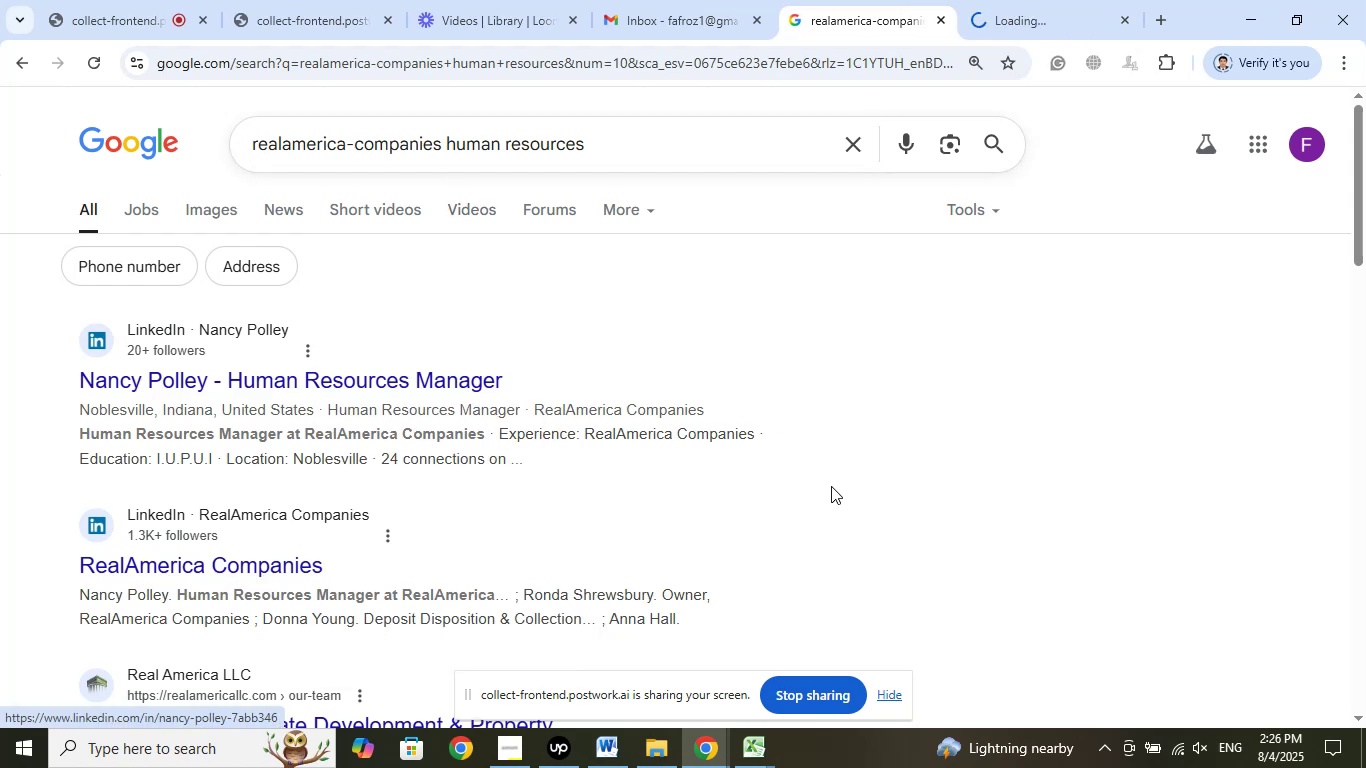 
scroll: coordinate [838, 478], scroll_direction: down, amount: 9.0
 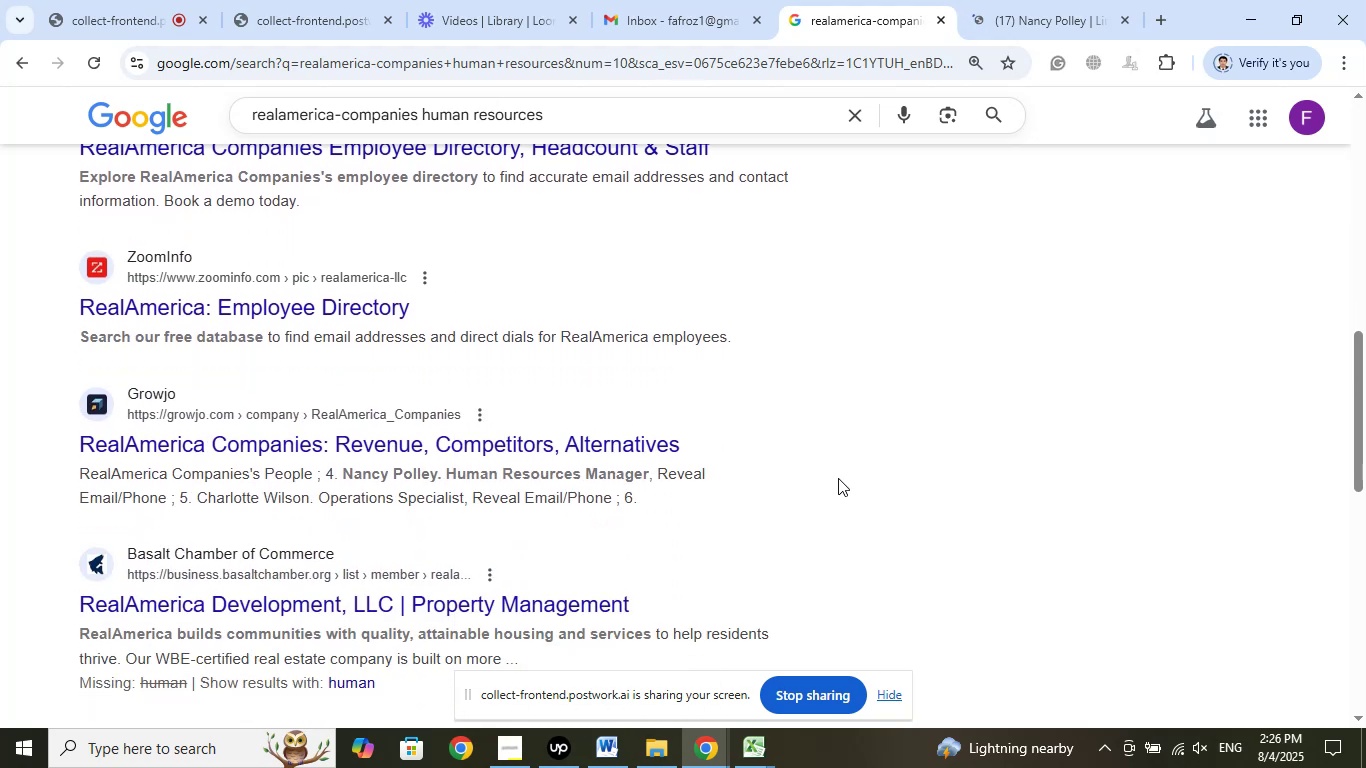 
scroll: coordinate [839, 477], scroll_direction: down, amount: 4.0
 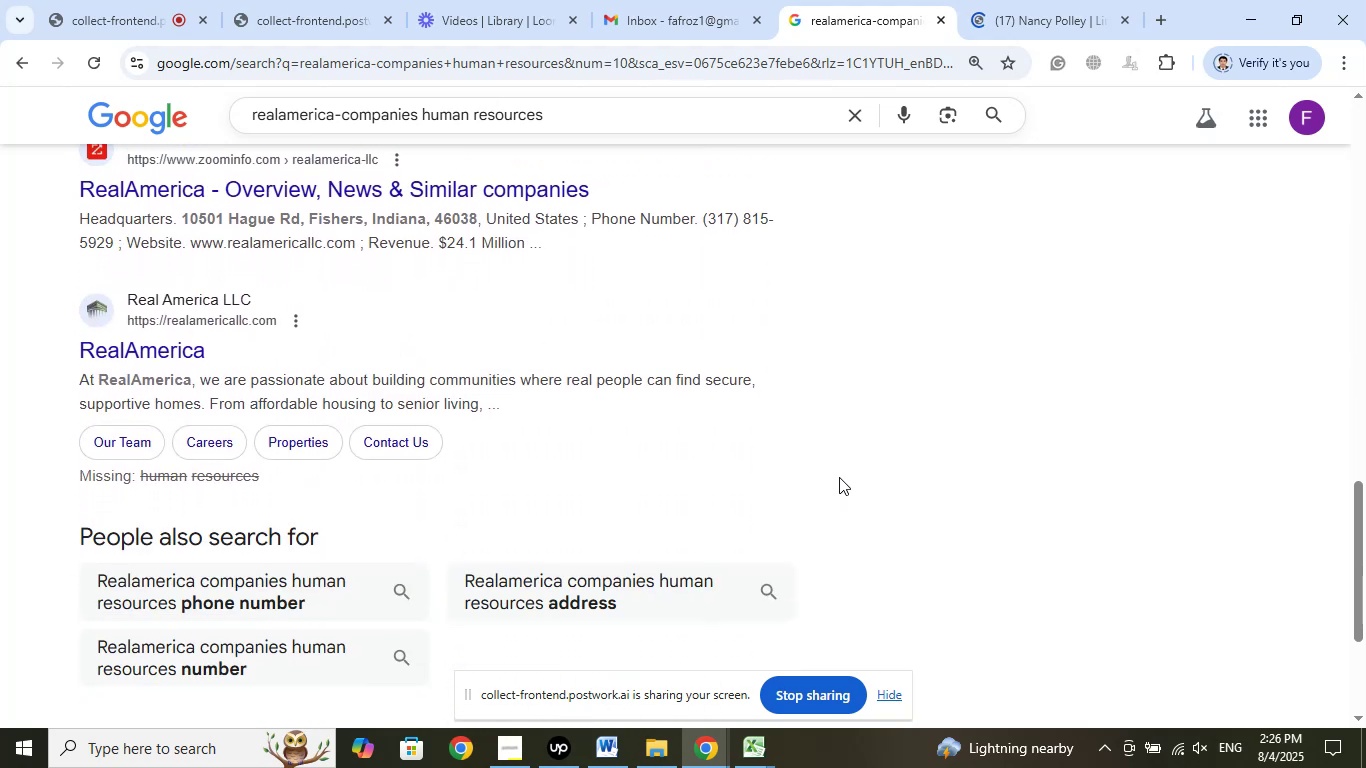 
scroll: coordinate [850, 450], scroll_direction: up, amount: 16.0
 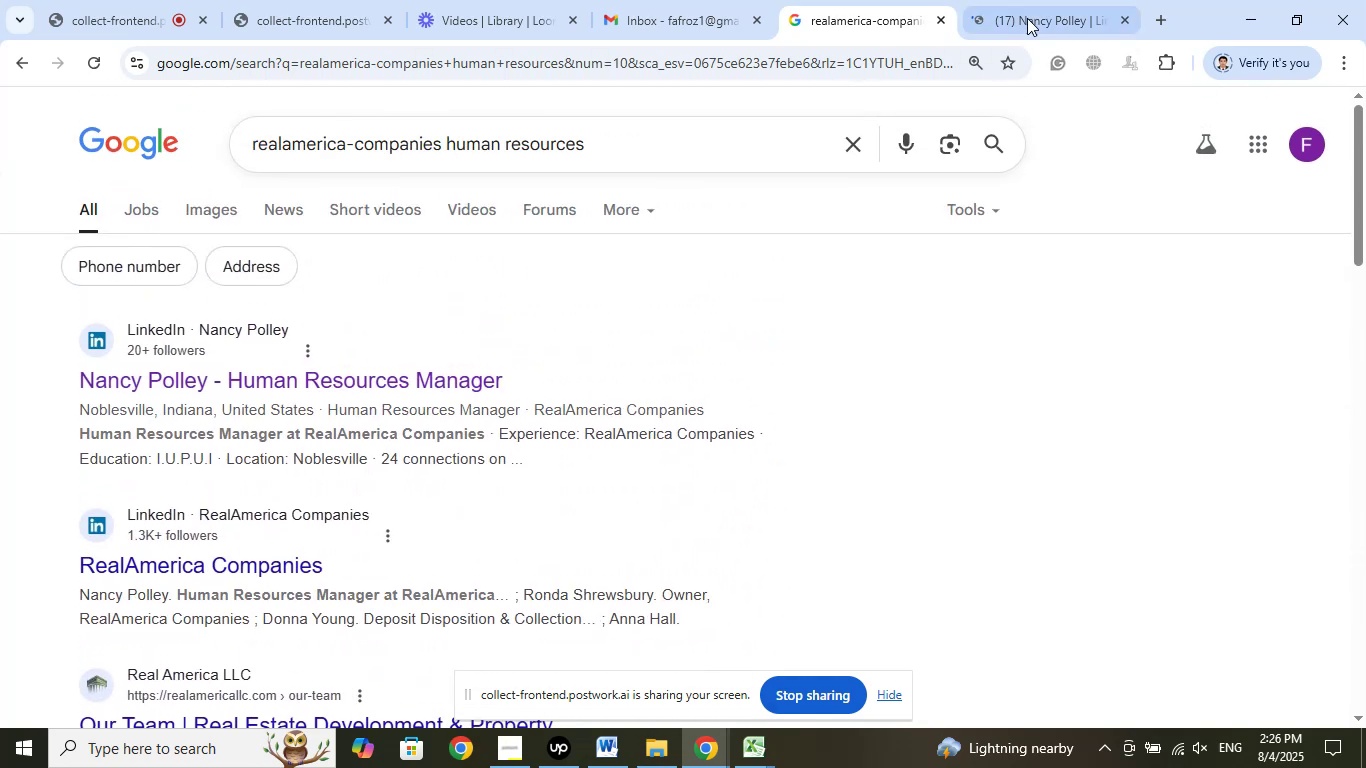 
left_click([1027, 18])
 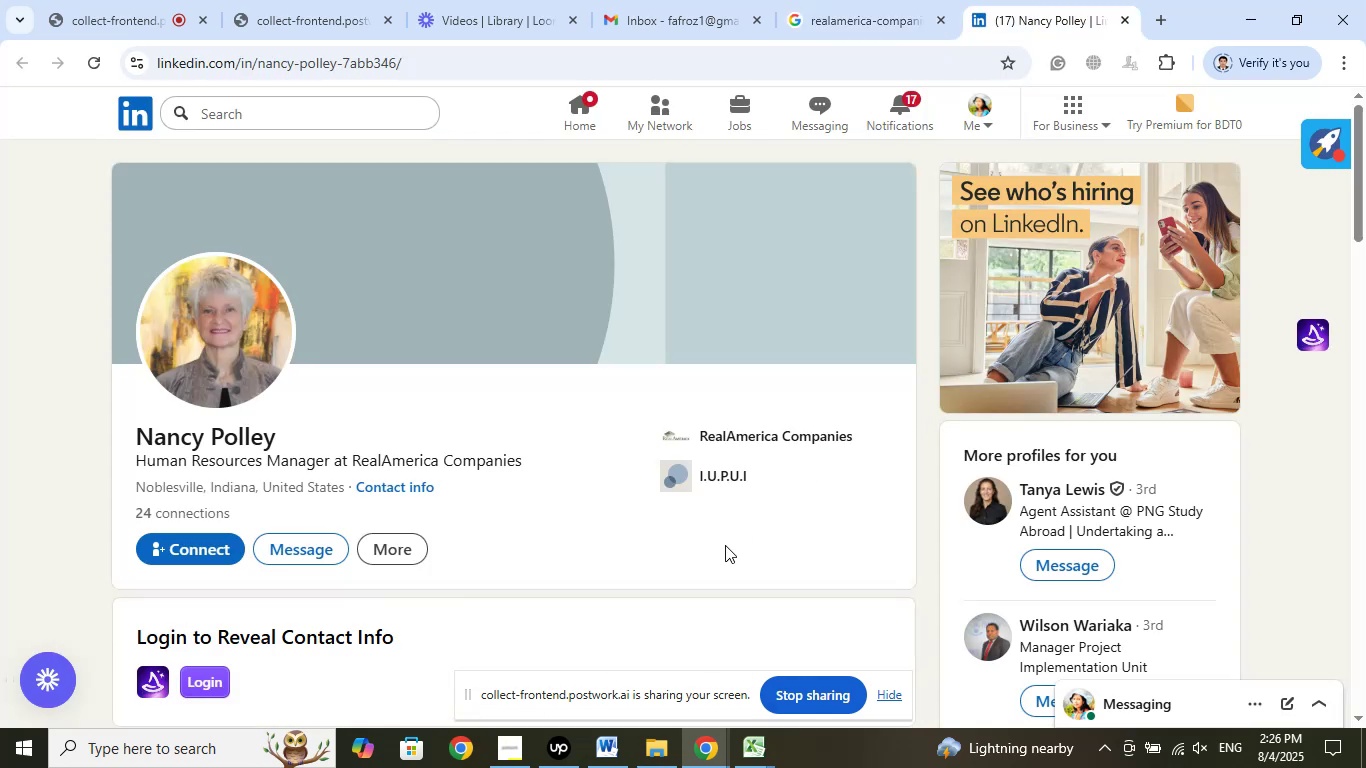 
left_click([731, 433])
 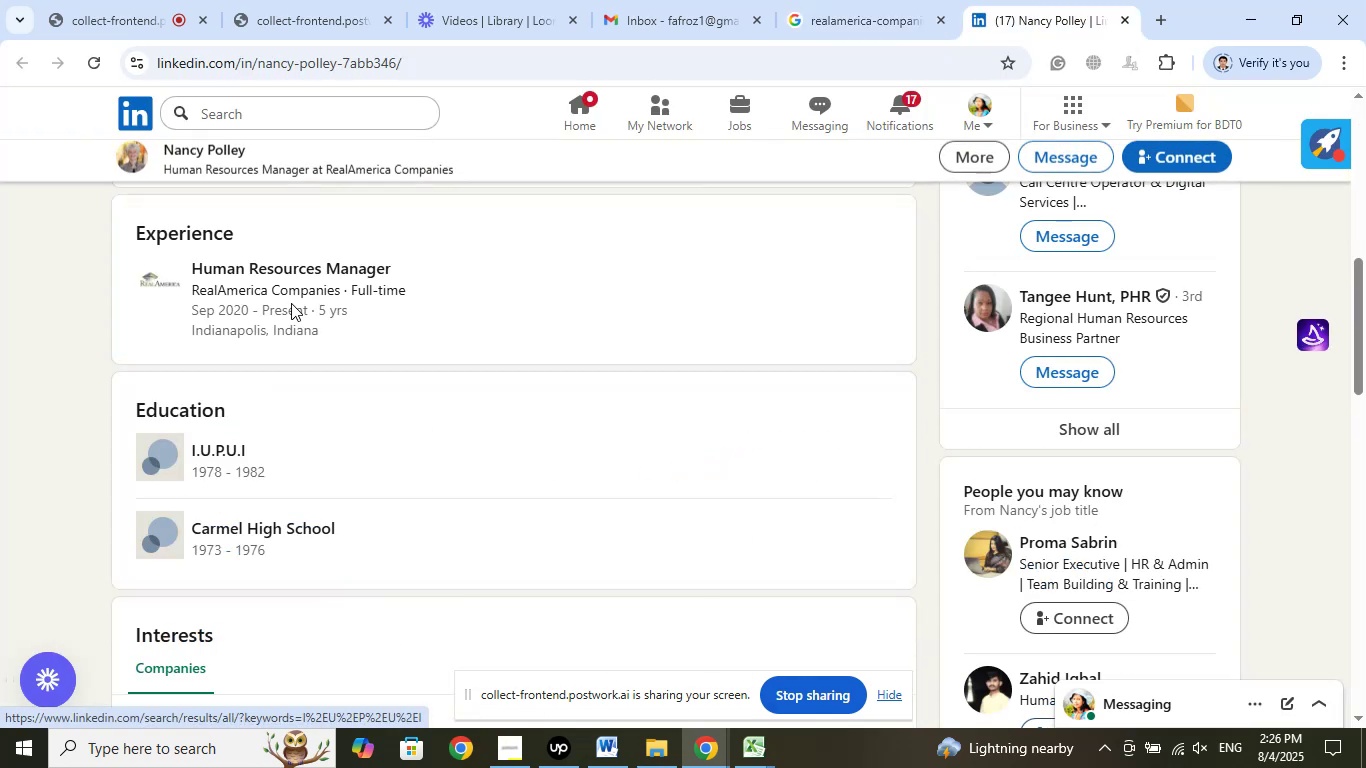 
right_click([284, 278])
 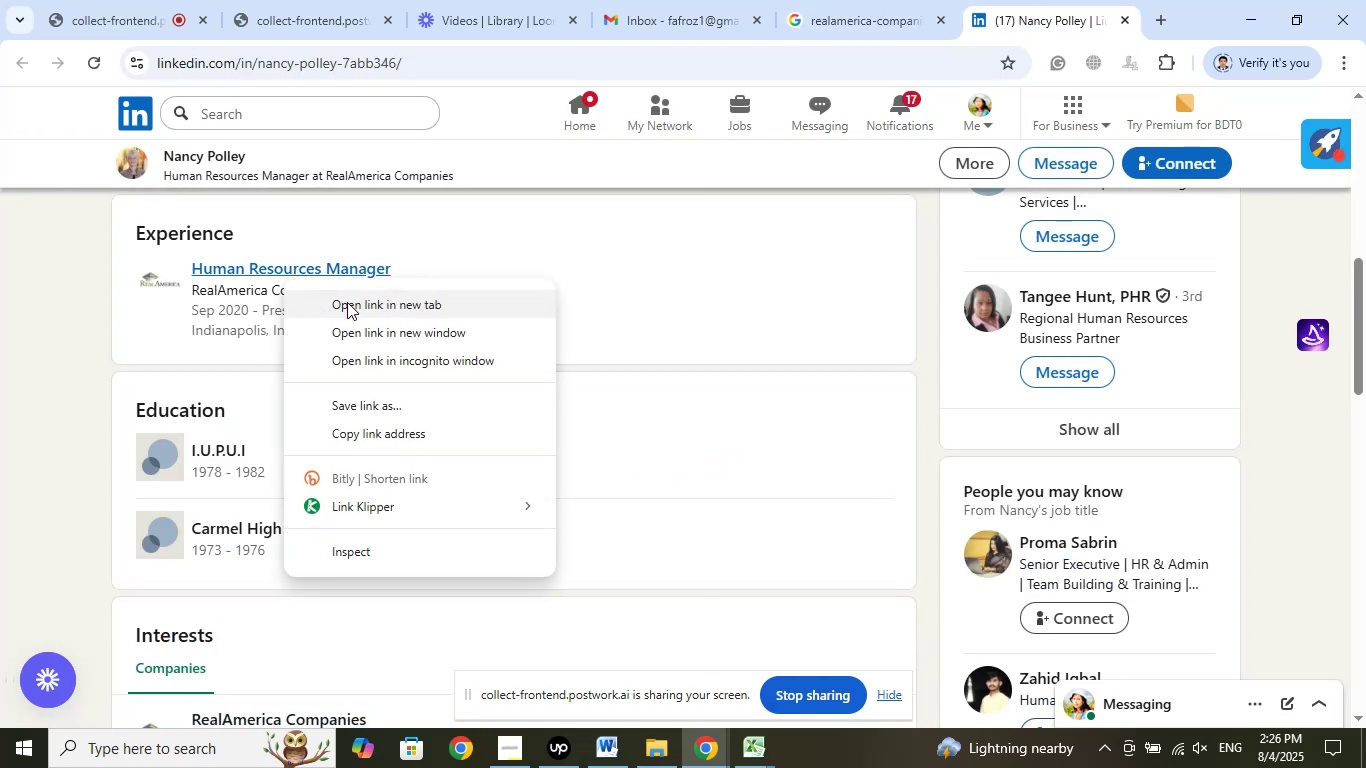 
left_click([347, 302])
 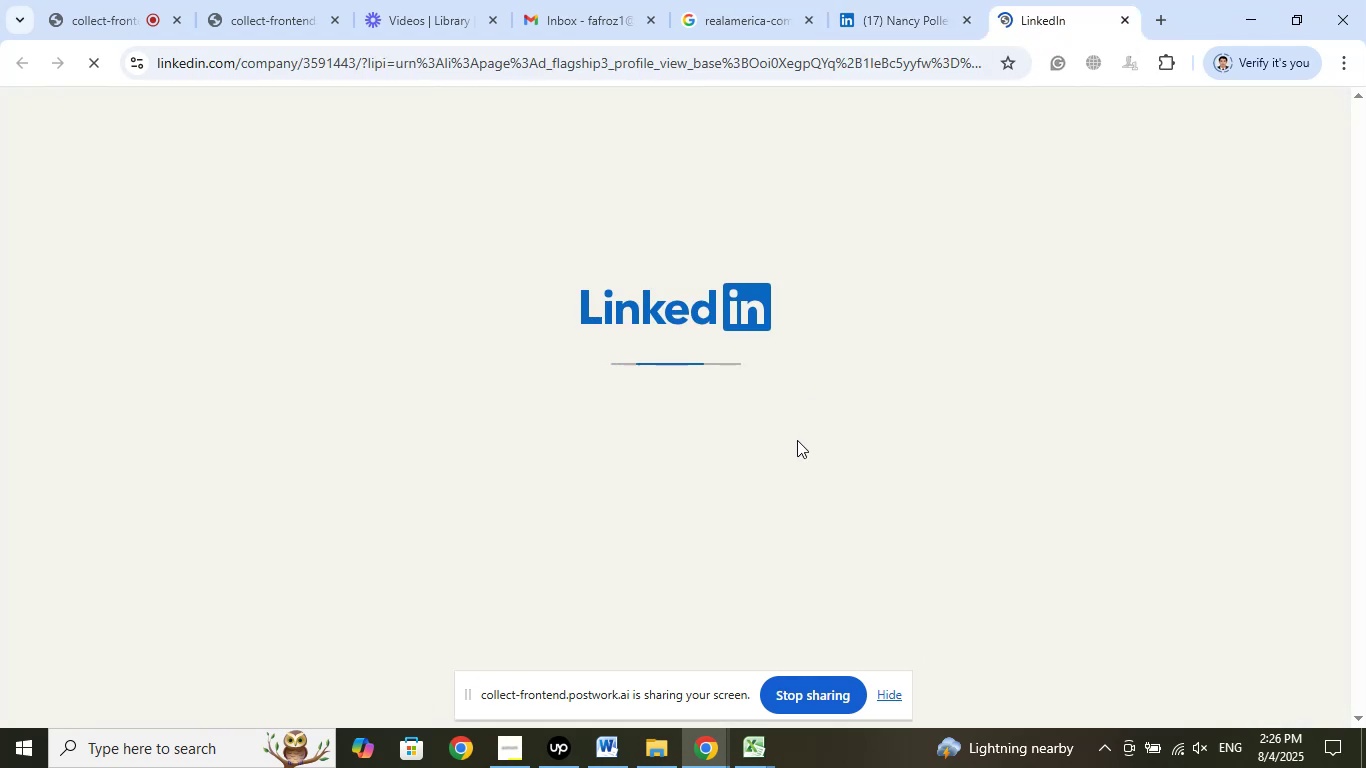 
wait(8.51)
 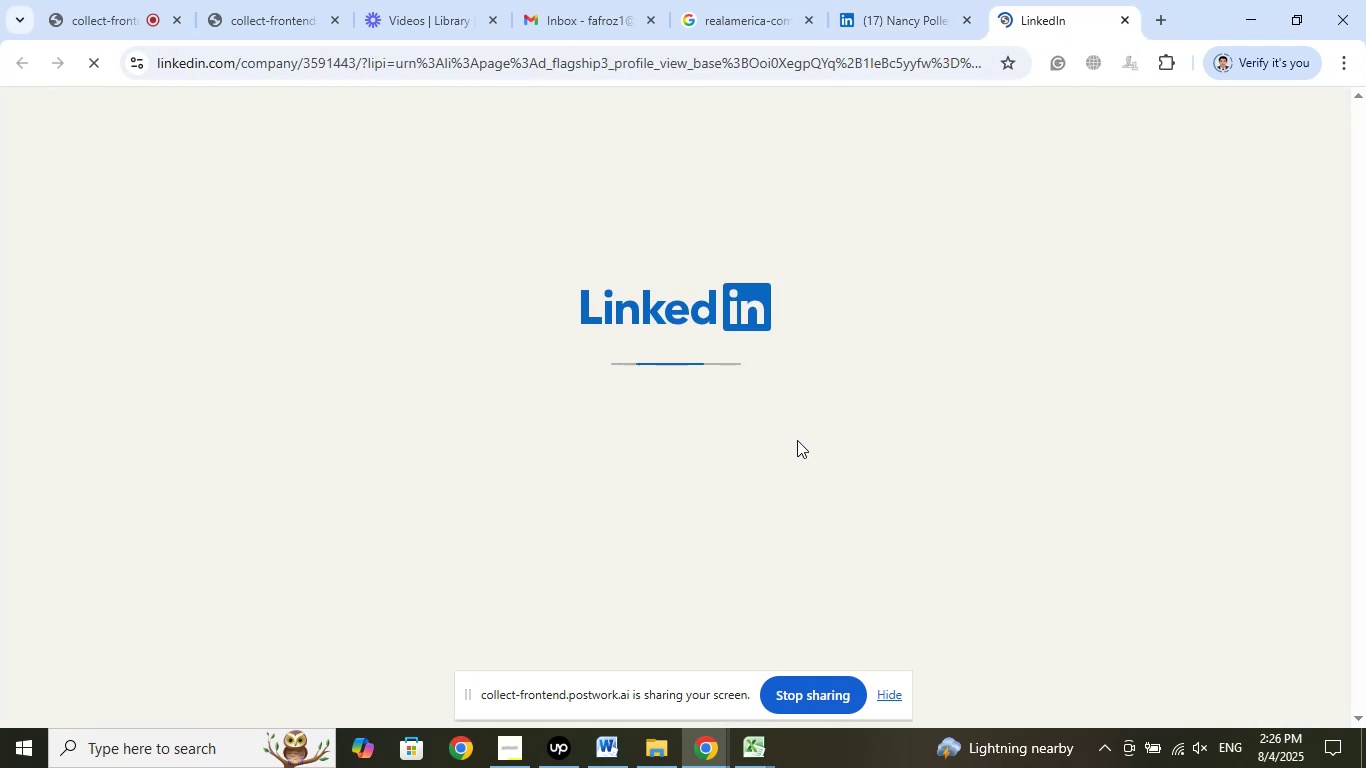 
left_click([908, 33])
 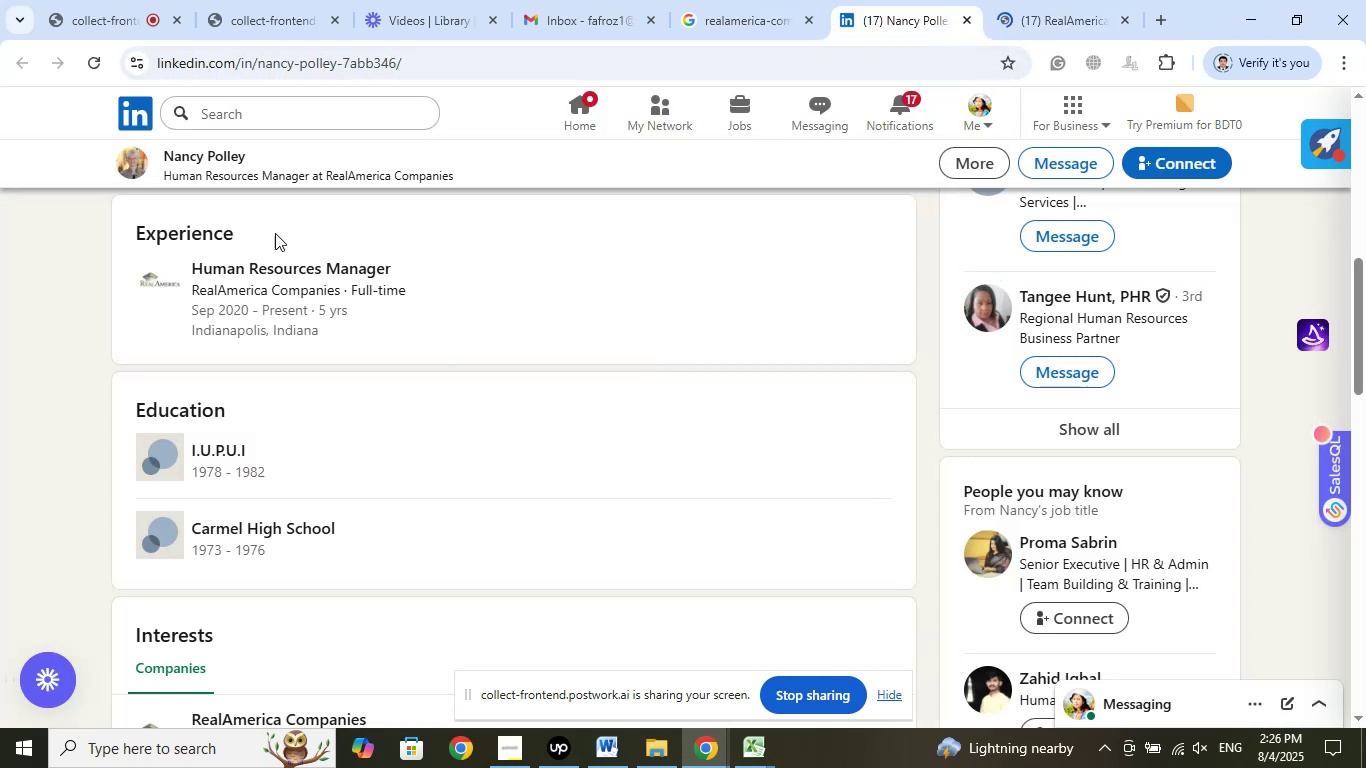 
left_click([250, 165])
 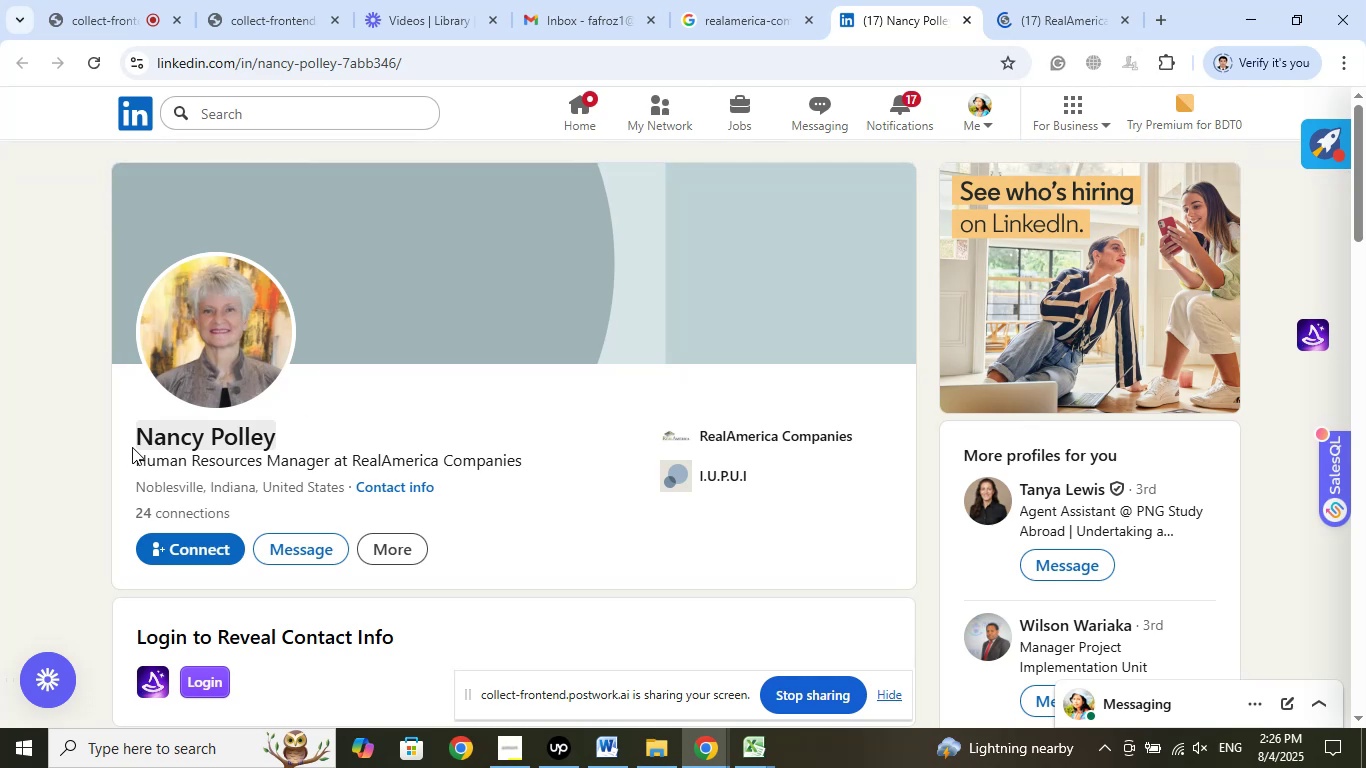 
left_click_drag(start_coordinate=[124, 435], to_coordinate=[285, 437])
 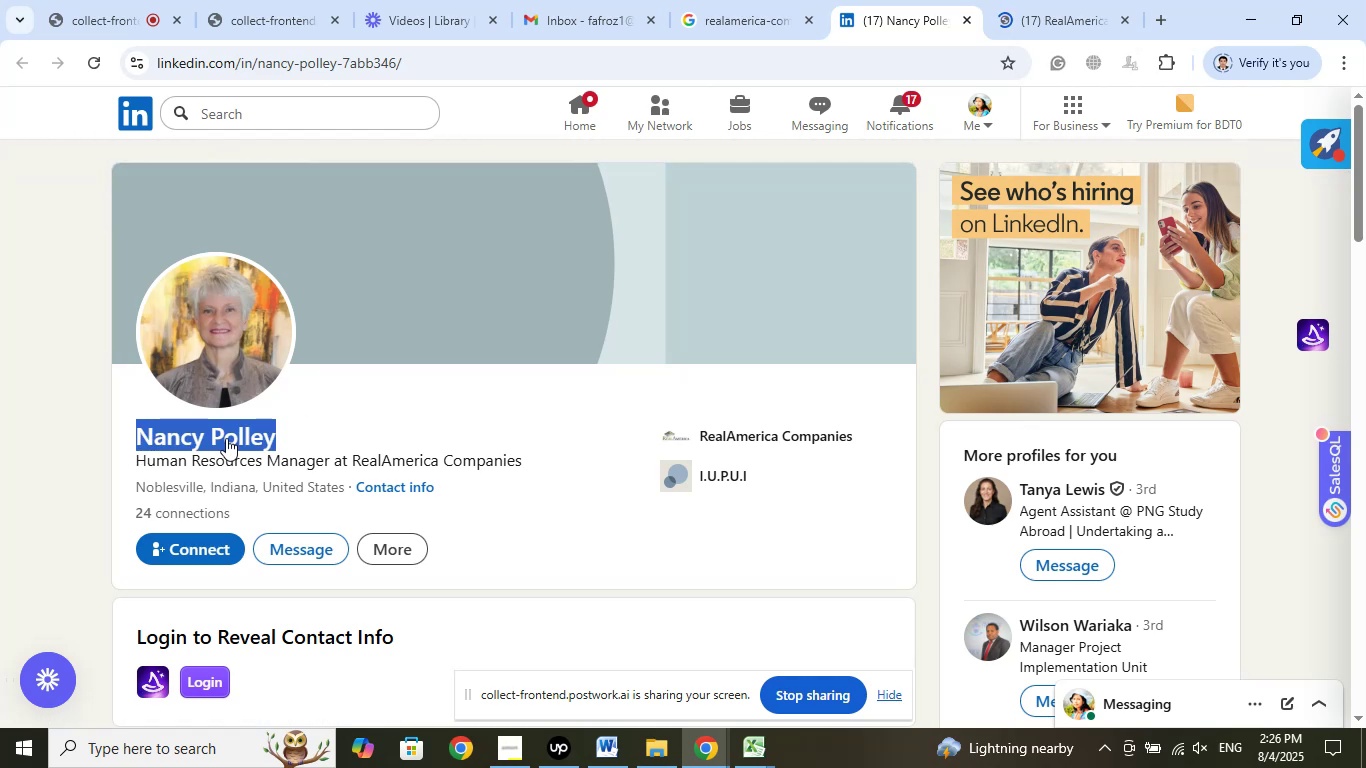 
right_click([226, 438])
 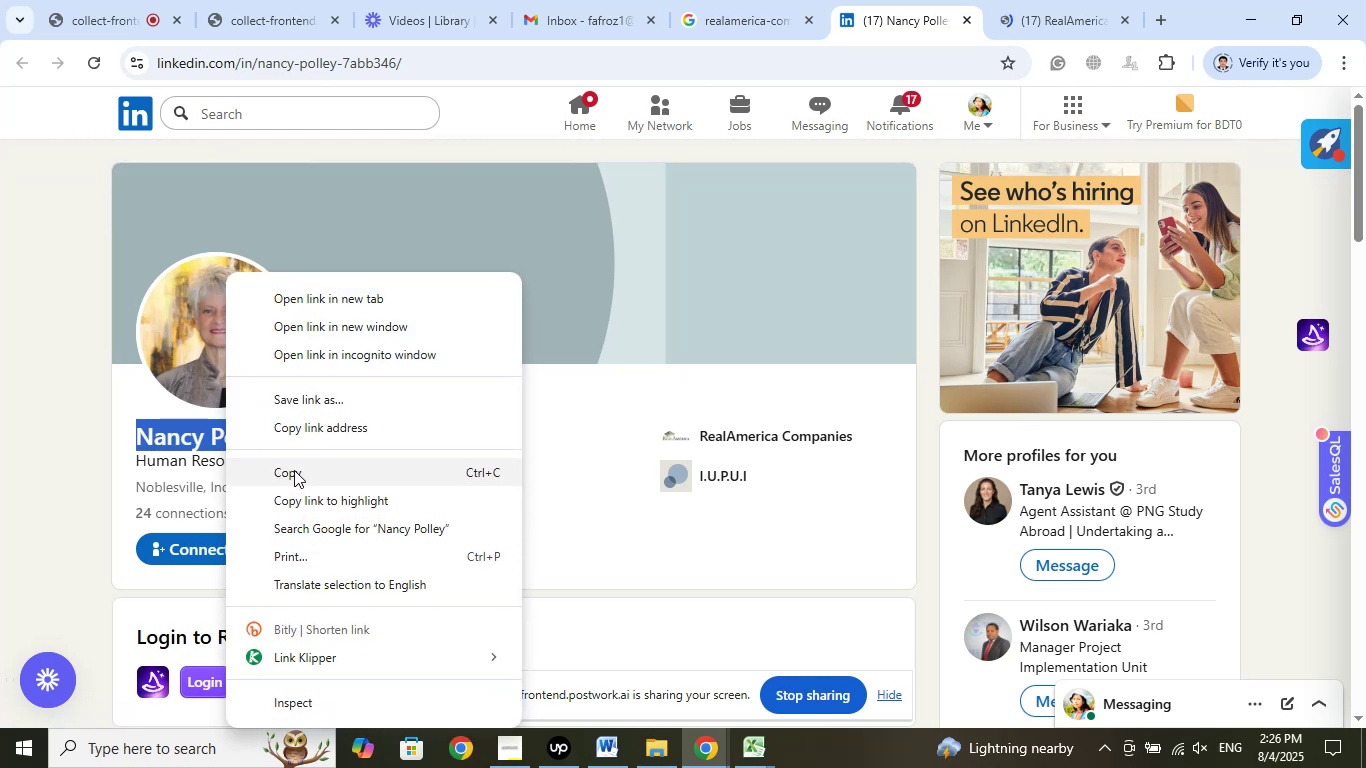 
left_click([294, 470])
 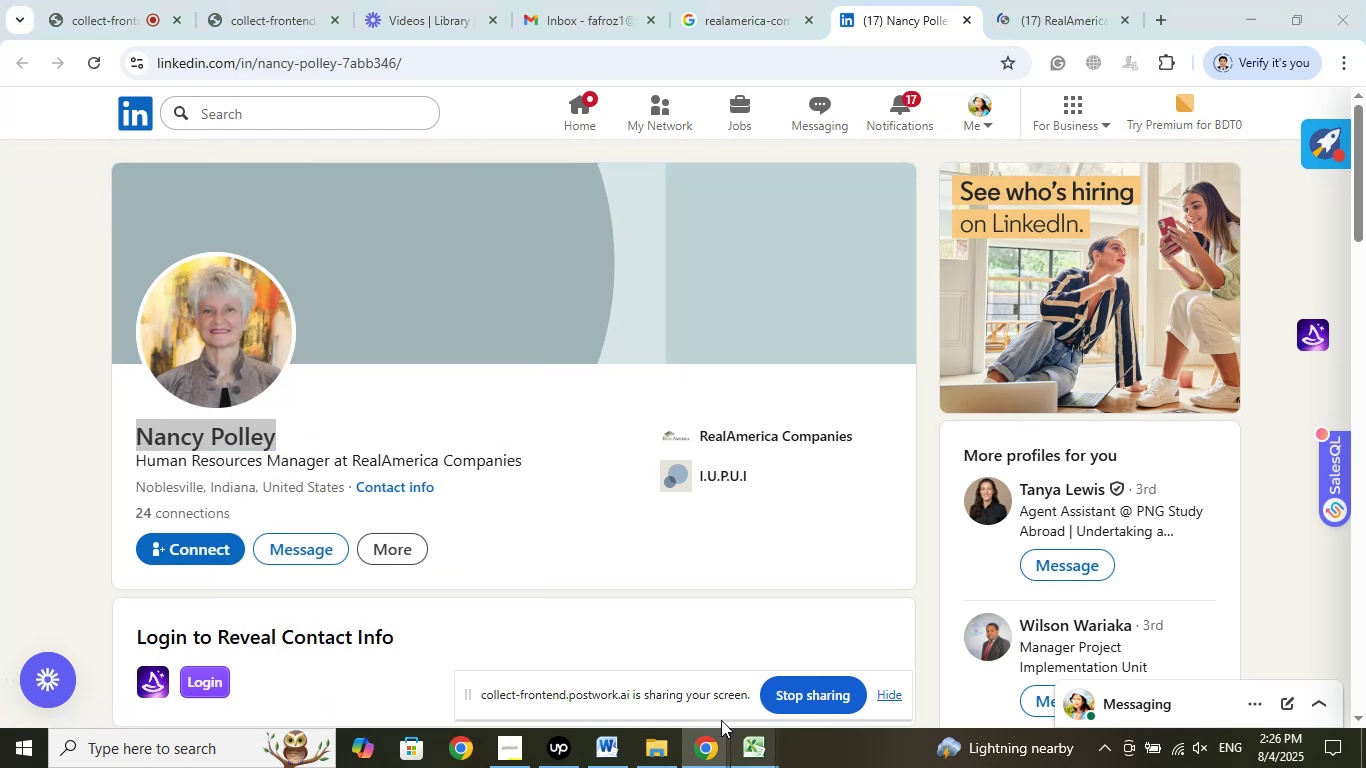 
double_click([631, 665])
 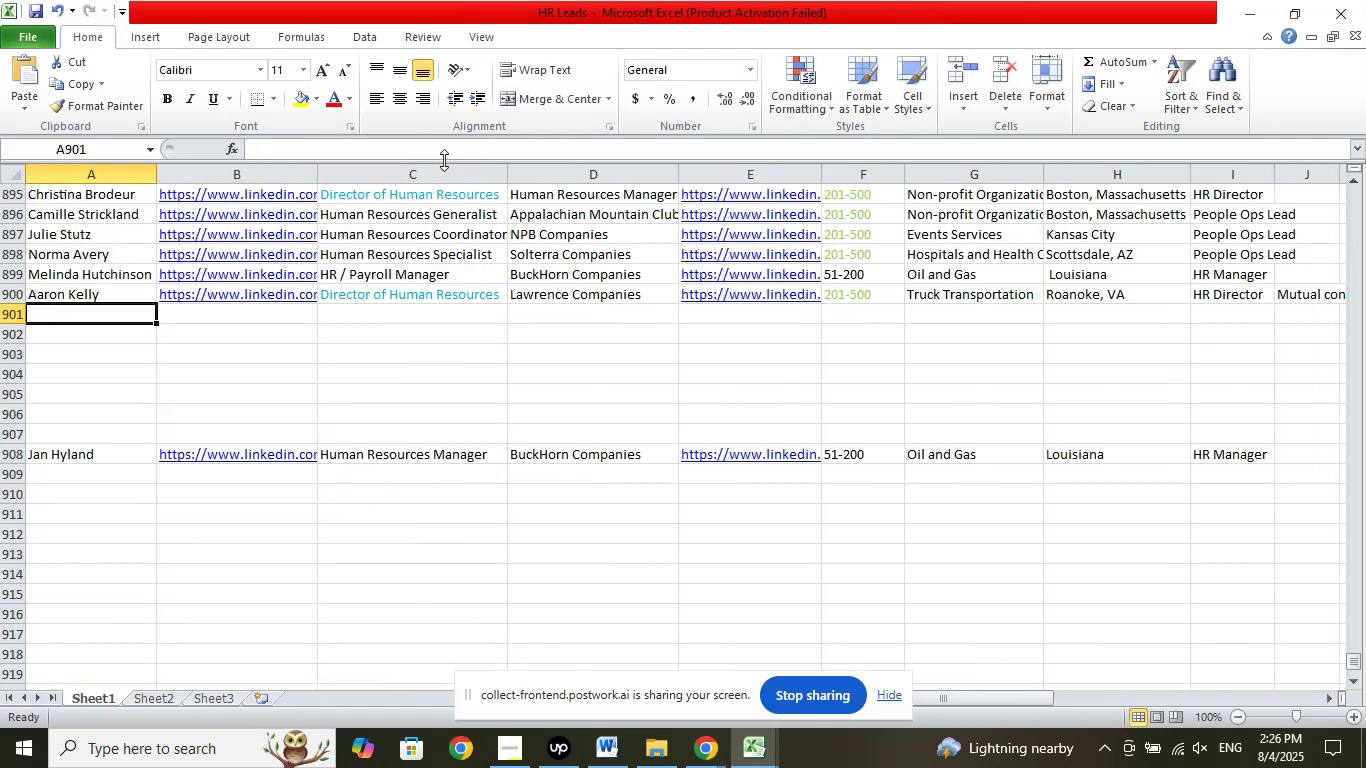 
left_click([457, 153])
 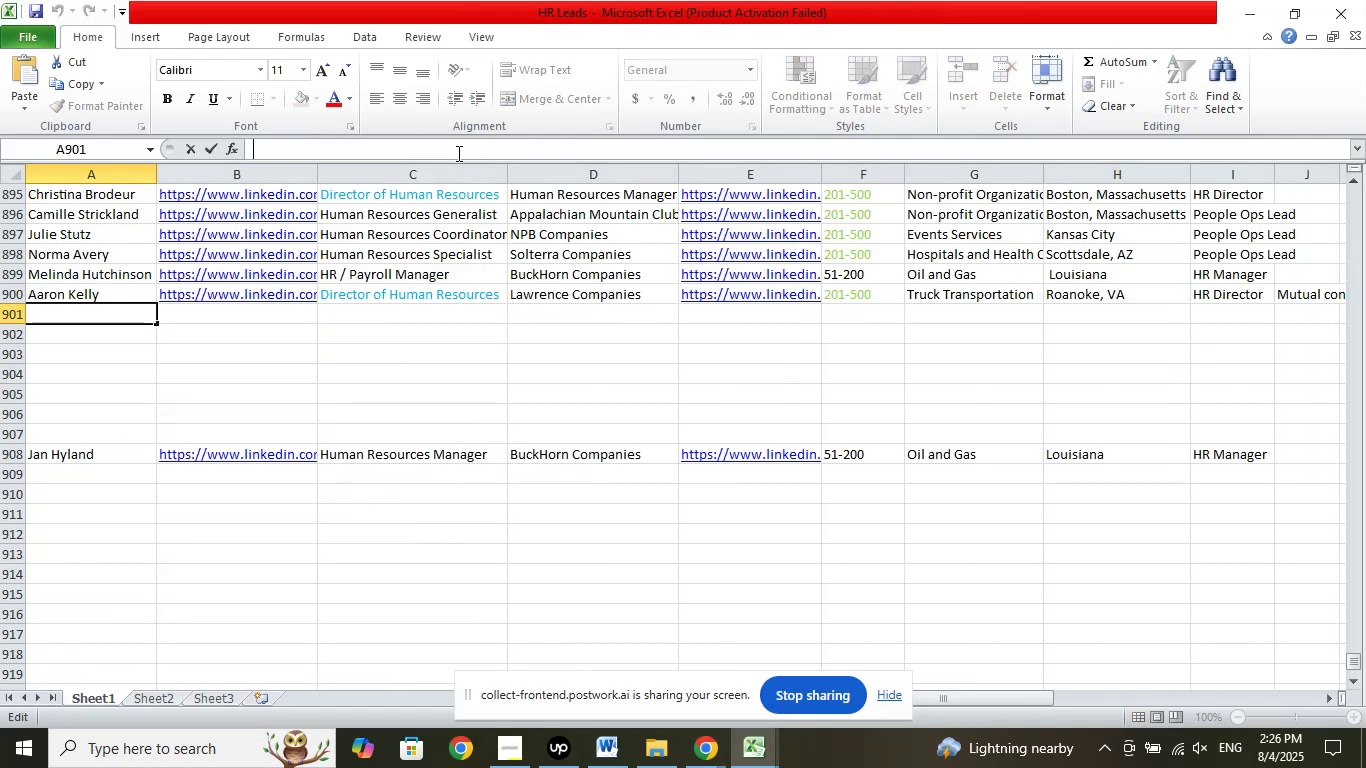 
right_click([457, 153])
 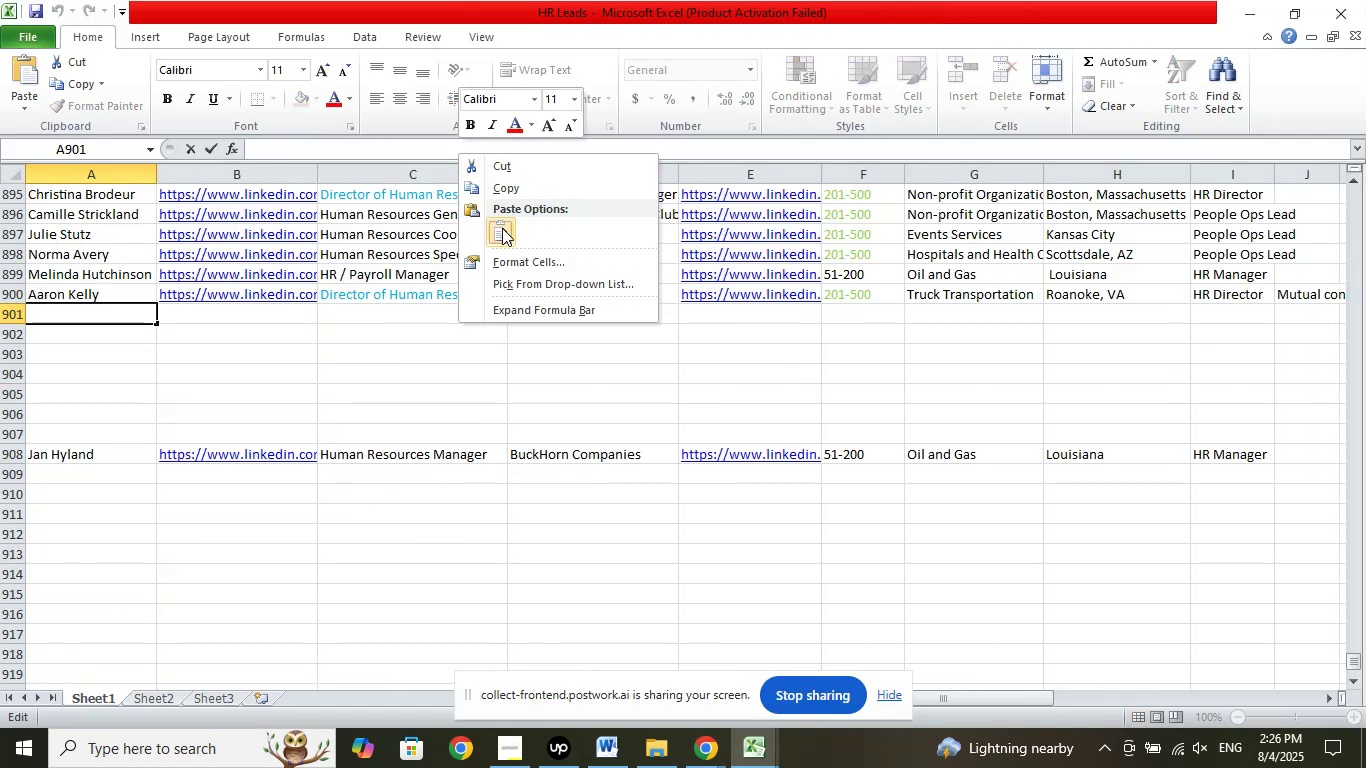 
left_click([502, 228])
 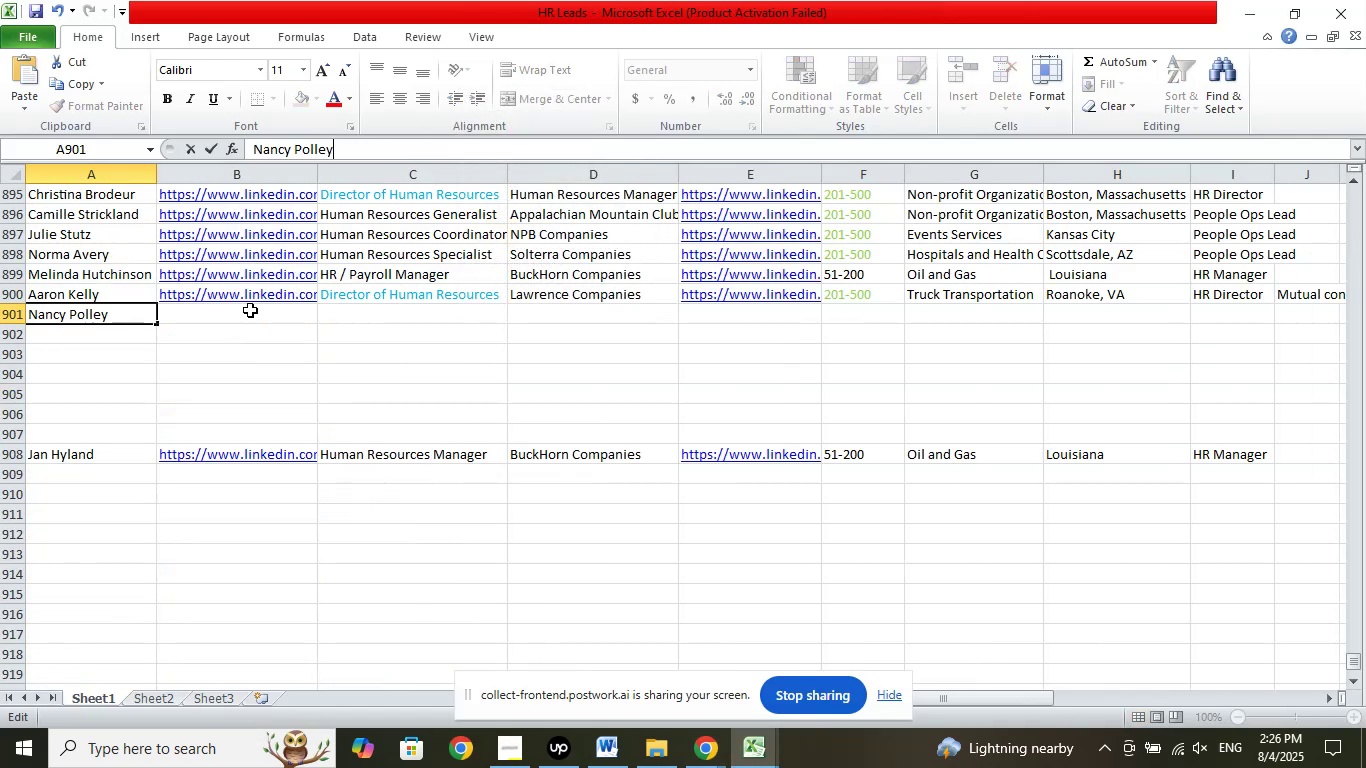 
left_click([250, 310])
 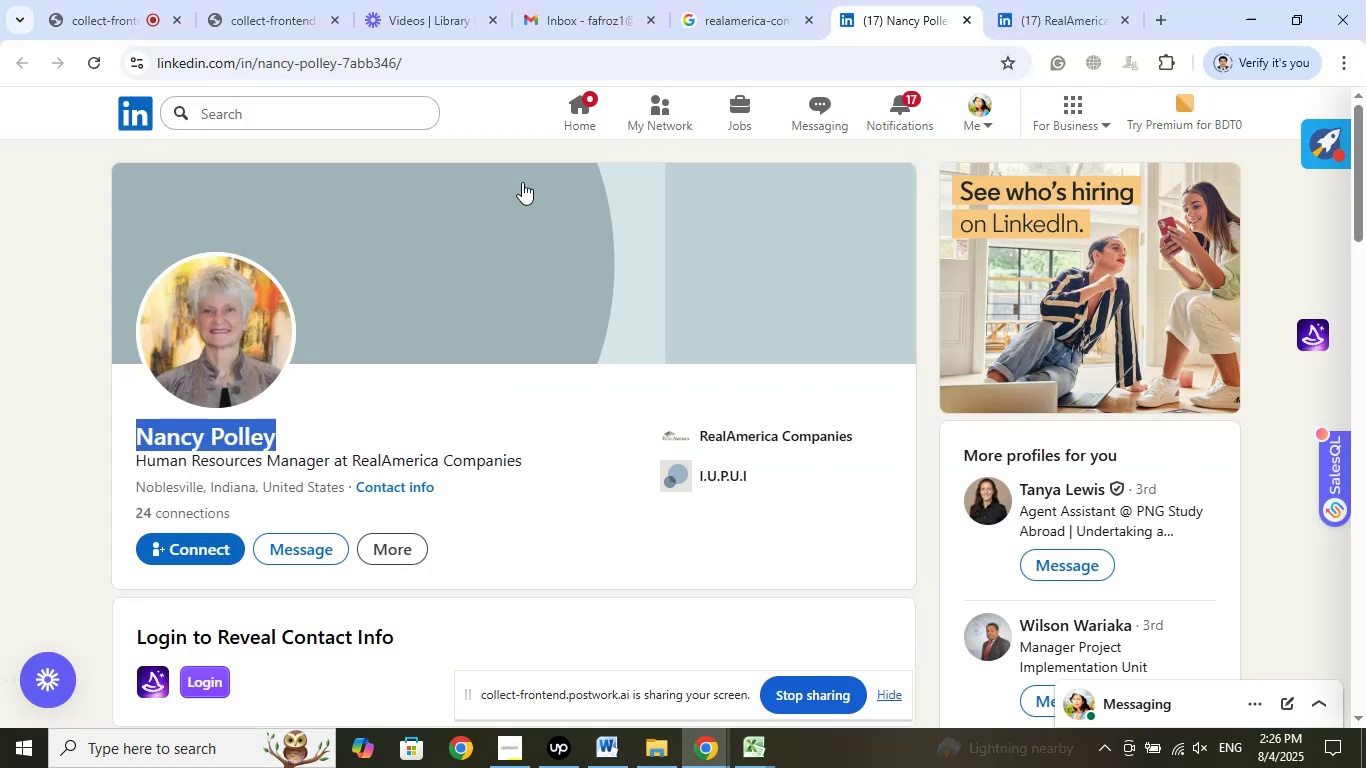 
left_click([411, 63])
 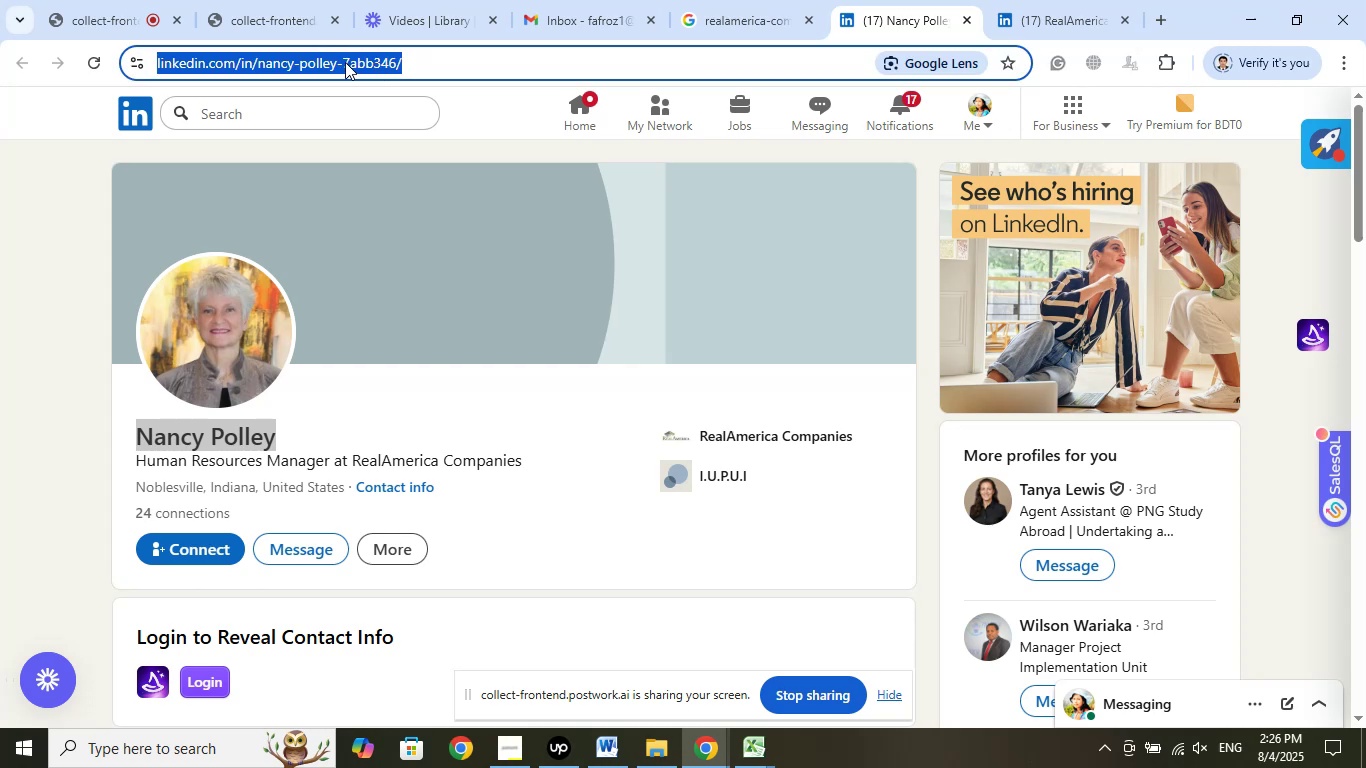 
right_click([345, 62])
 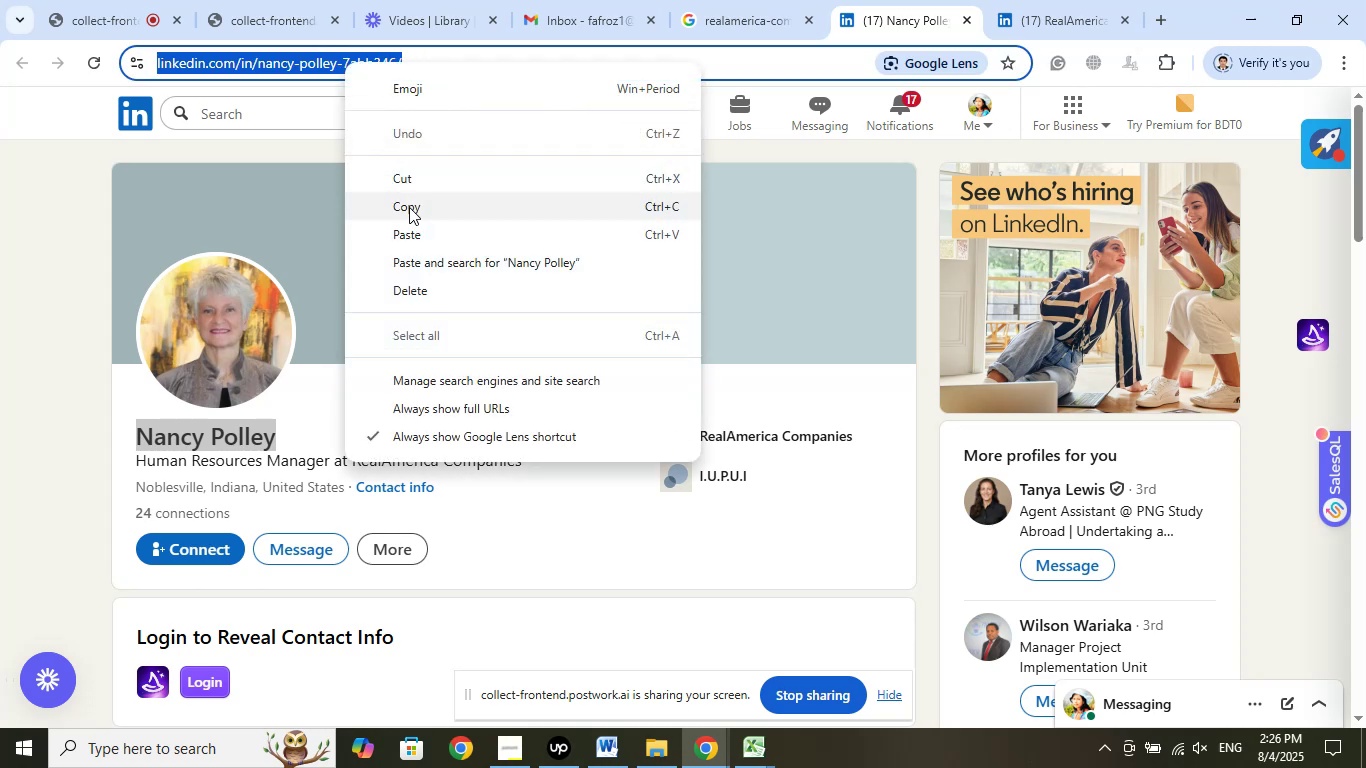 
left_click([409, 207])
 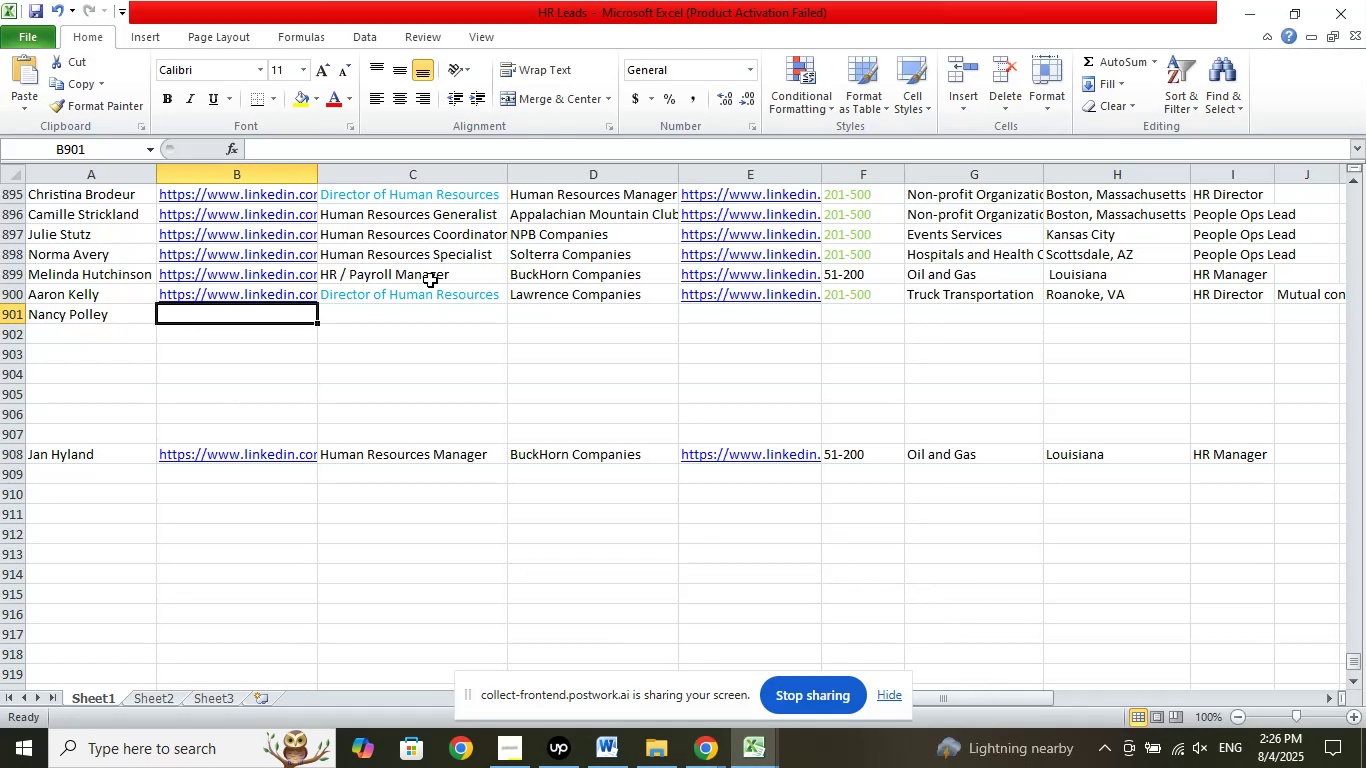 
left_click([473, 152])
 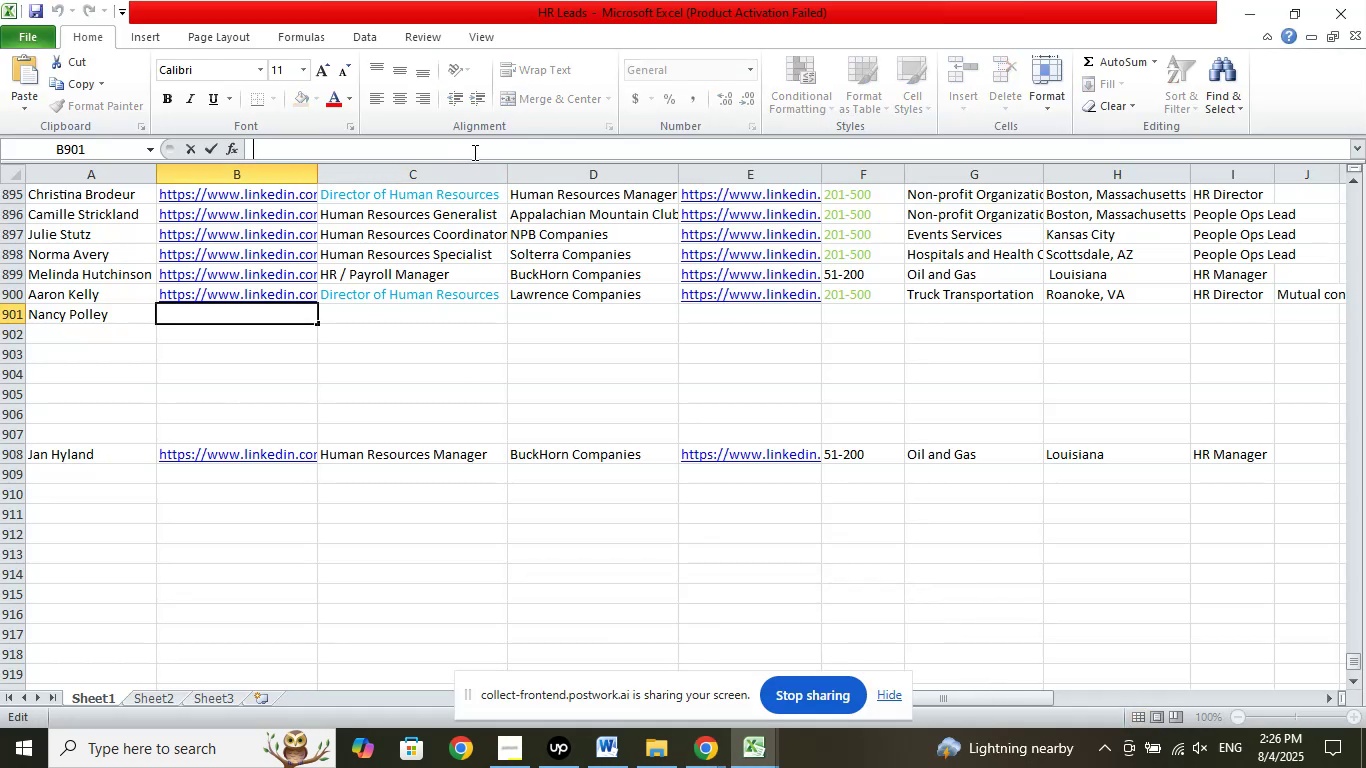 
right_click([473, 152])
 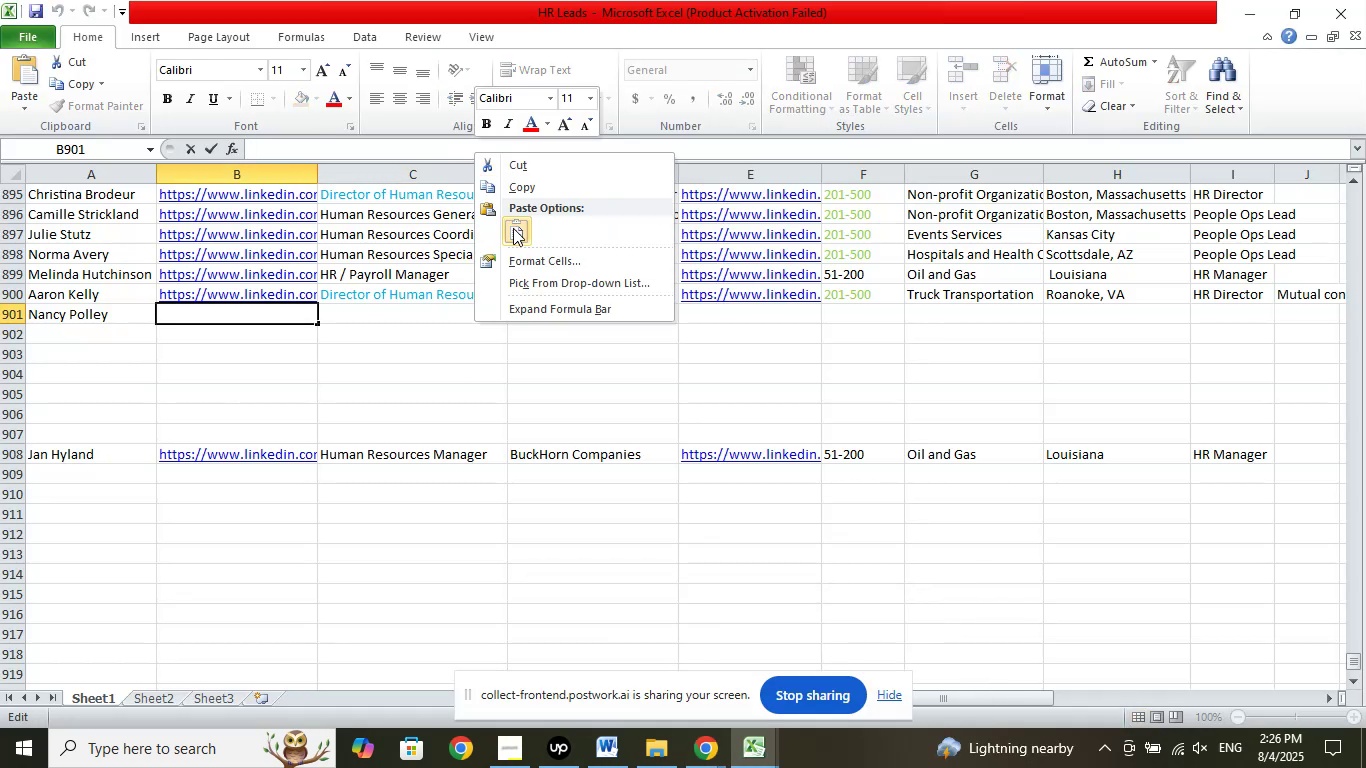 
left_click([515, 228])
 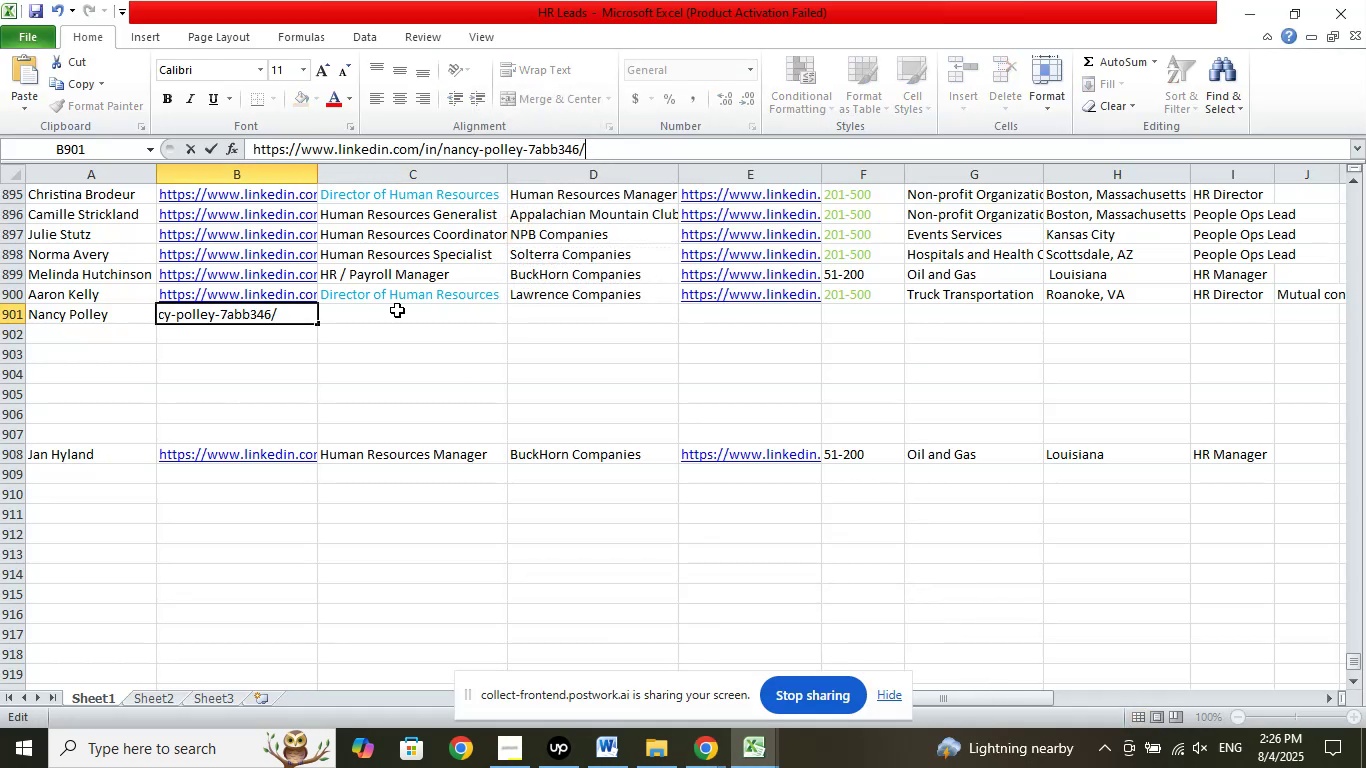 
left_click([397, 310])
 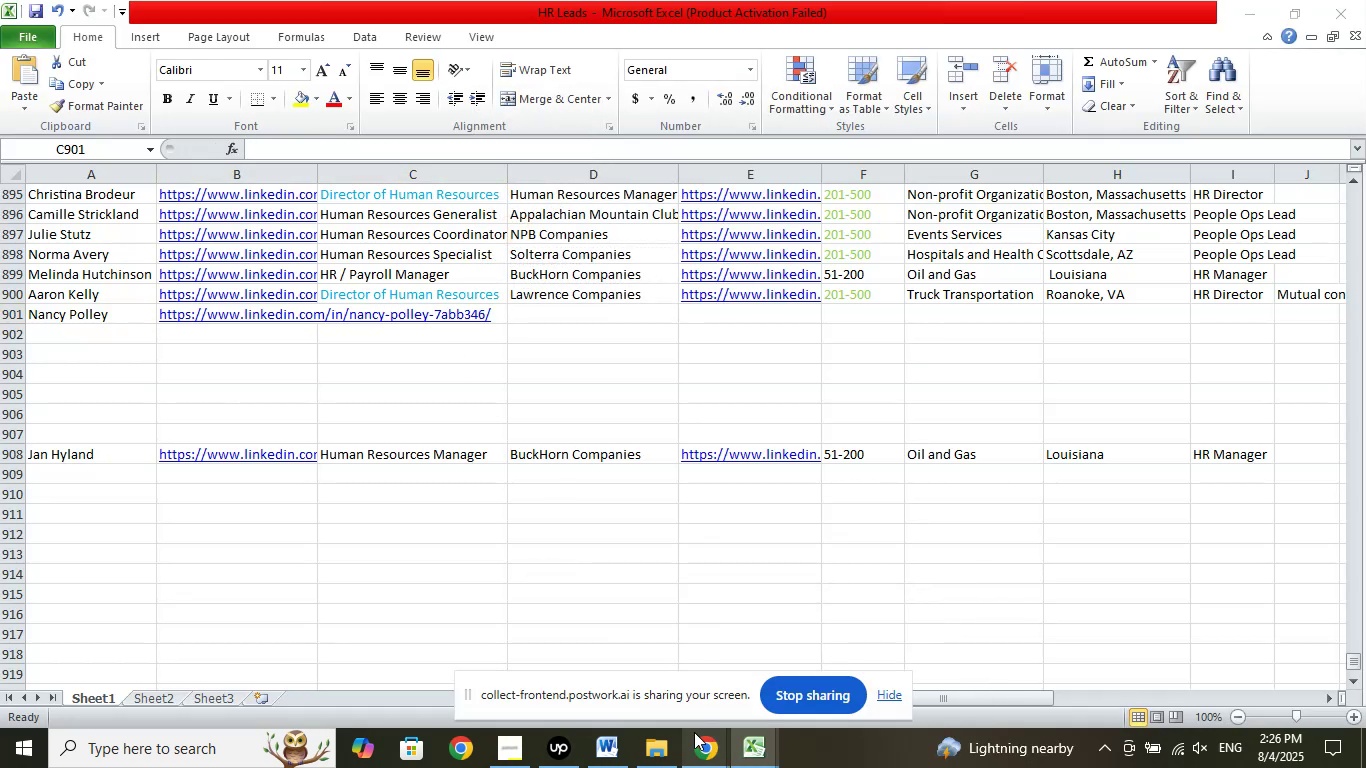 
double_click([650, 681])
 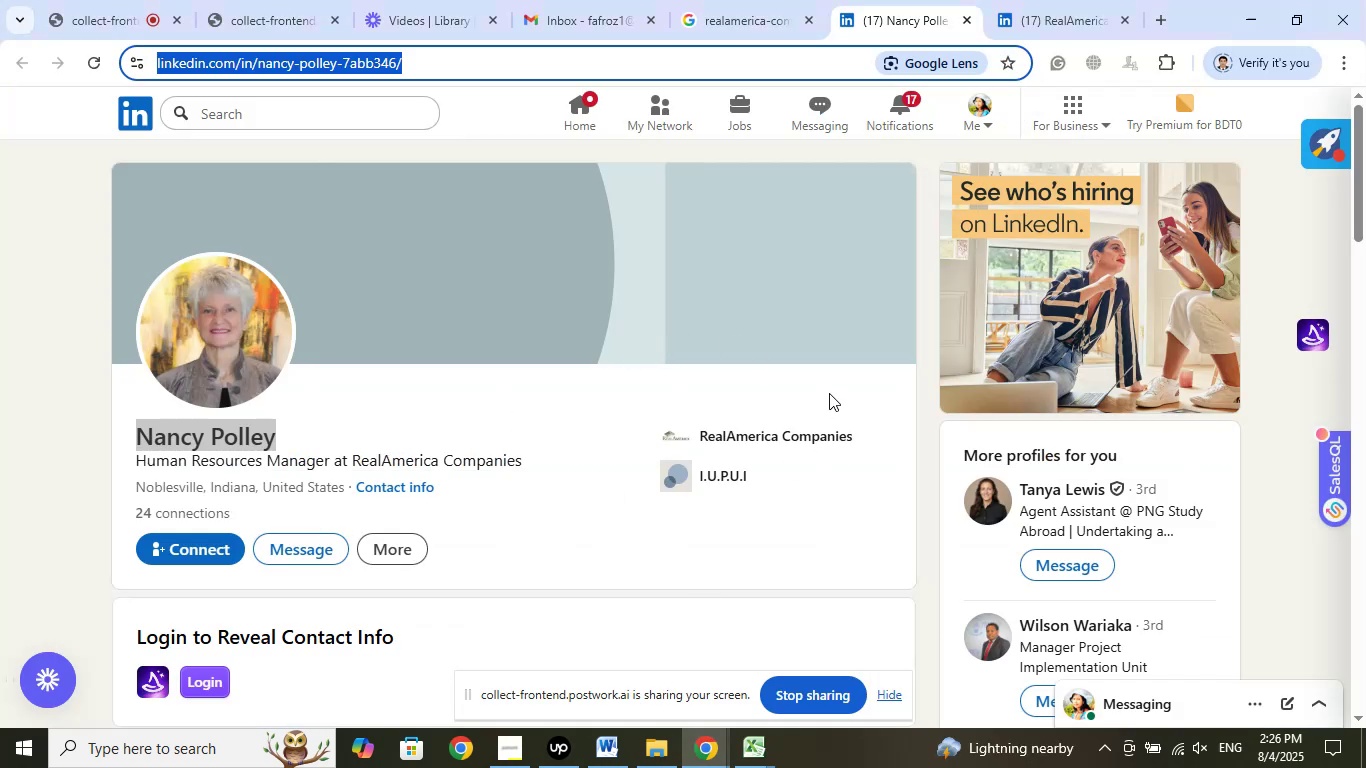 
left_click([1068, 4])
 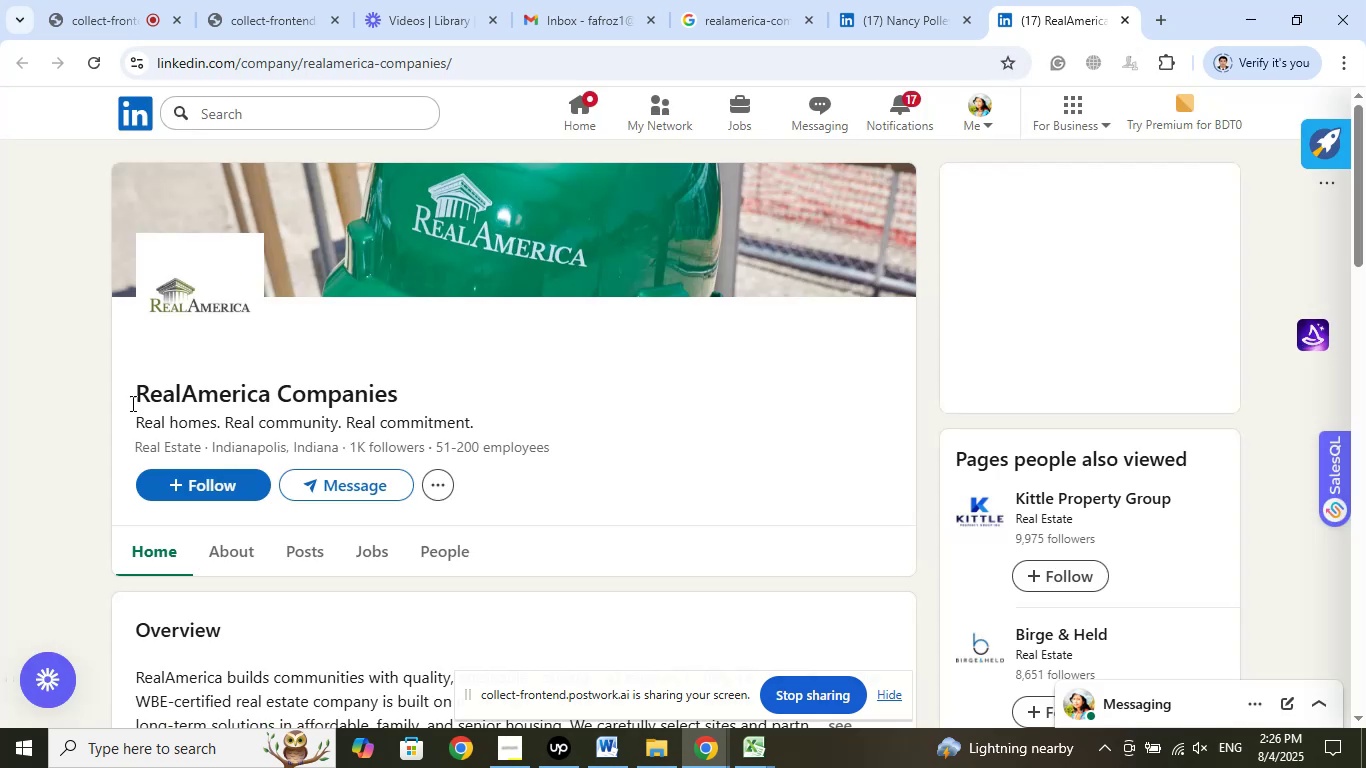 
left_click_drag(start_coordinate=[118, 399], to_coordinate=[460, 399])
 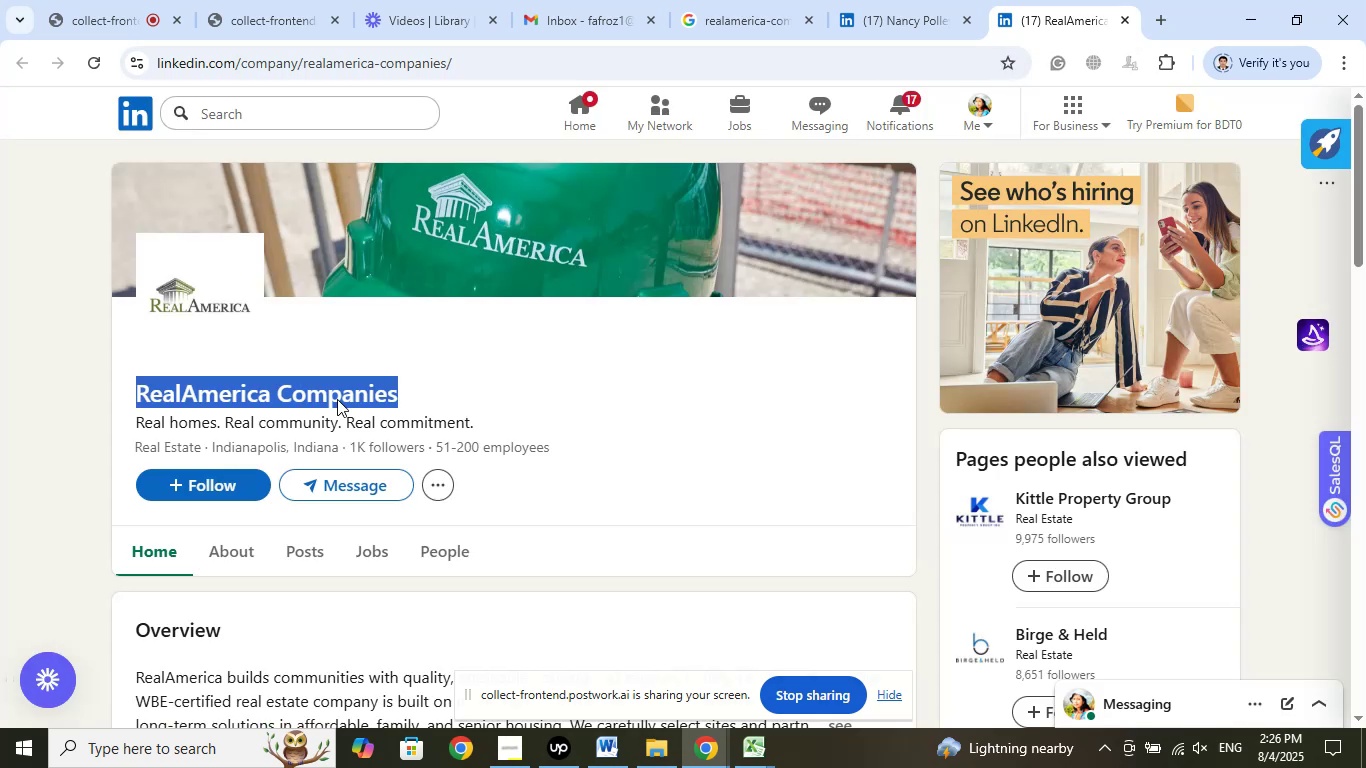 
right_click([330, 398])
 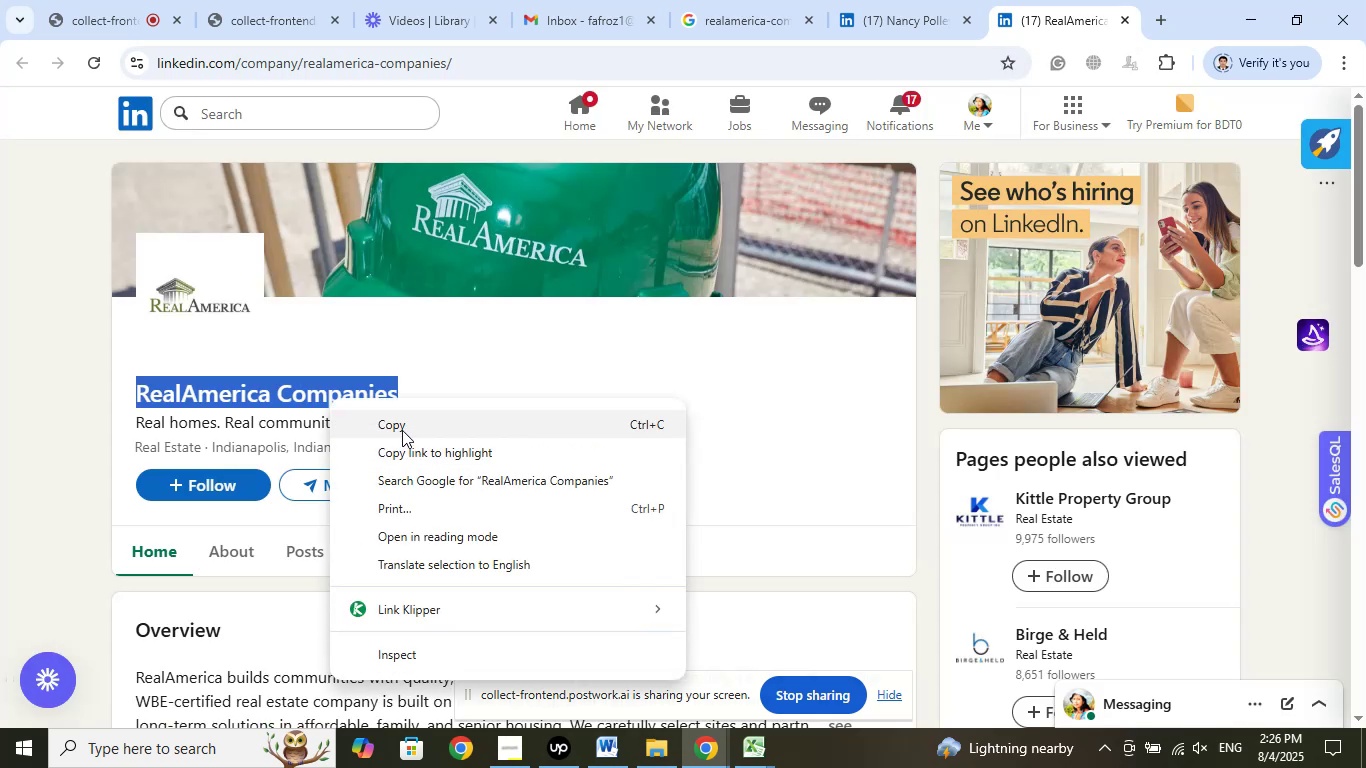 
left_click([402, 429])
 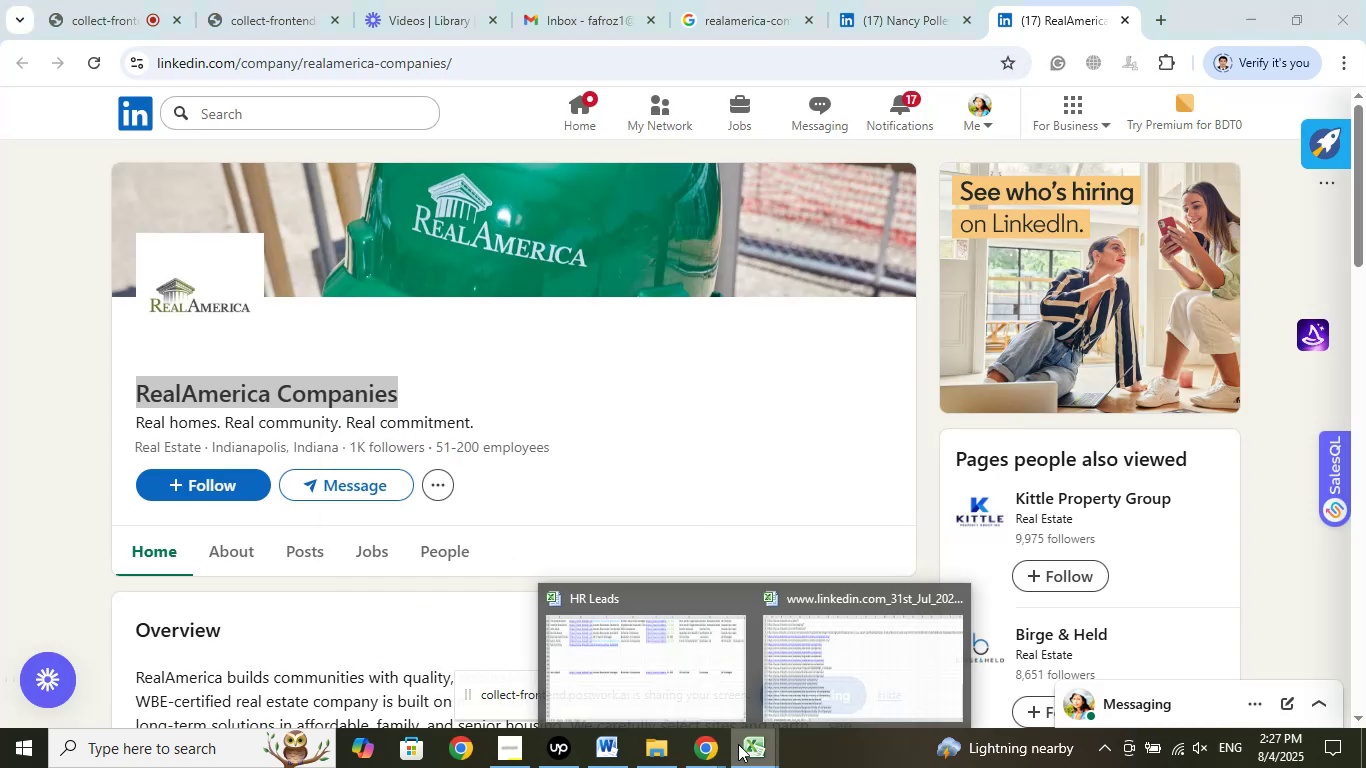 
left_click([660, 685])
 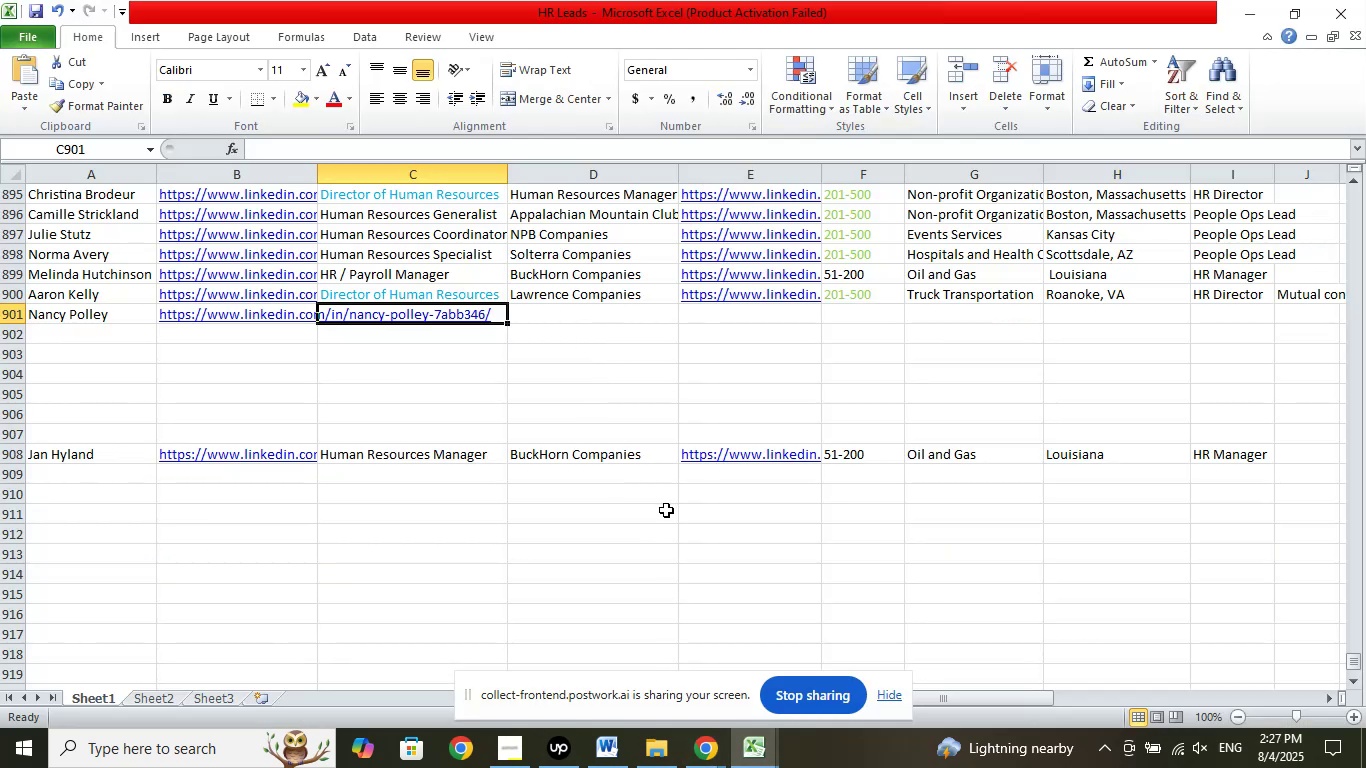 
left_click([559, 311])
 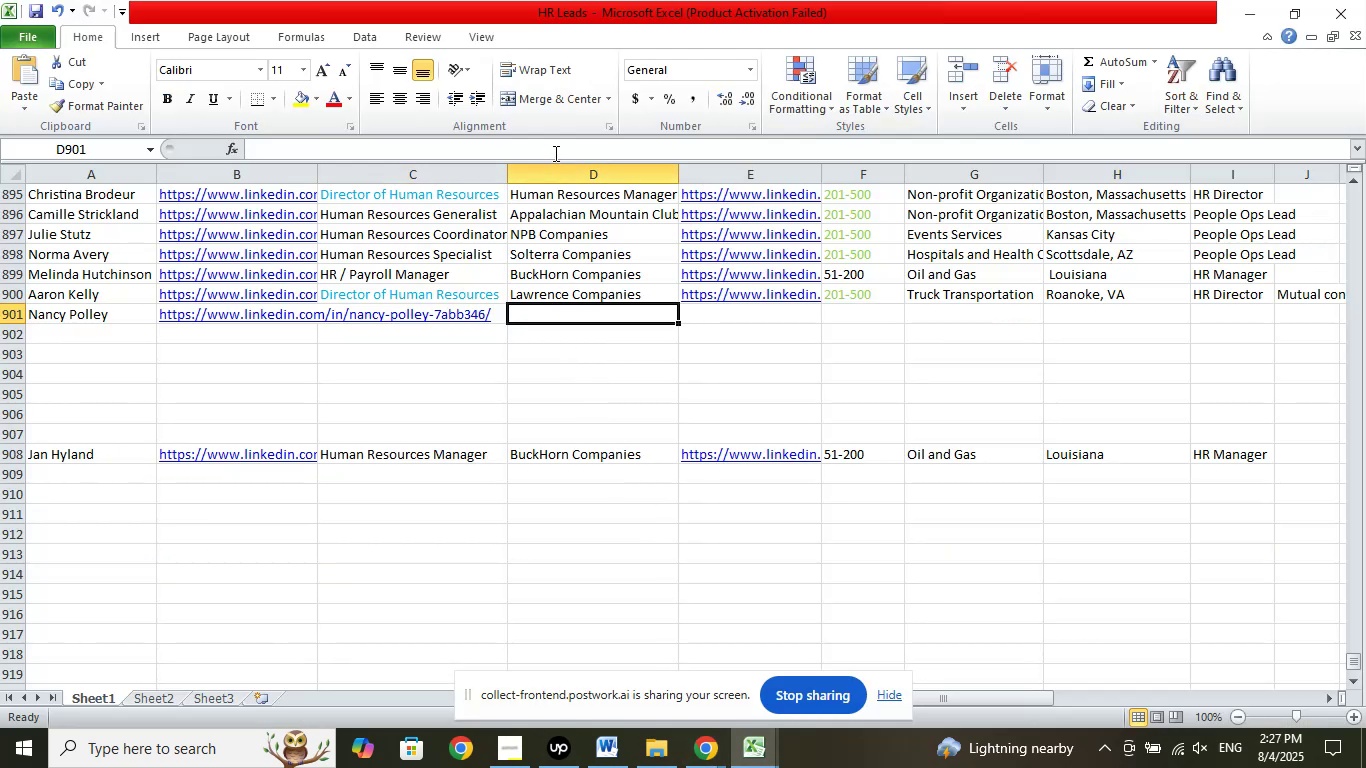 
left_click([557, 150])
 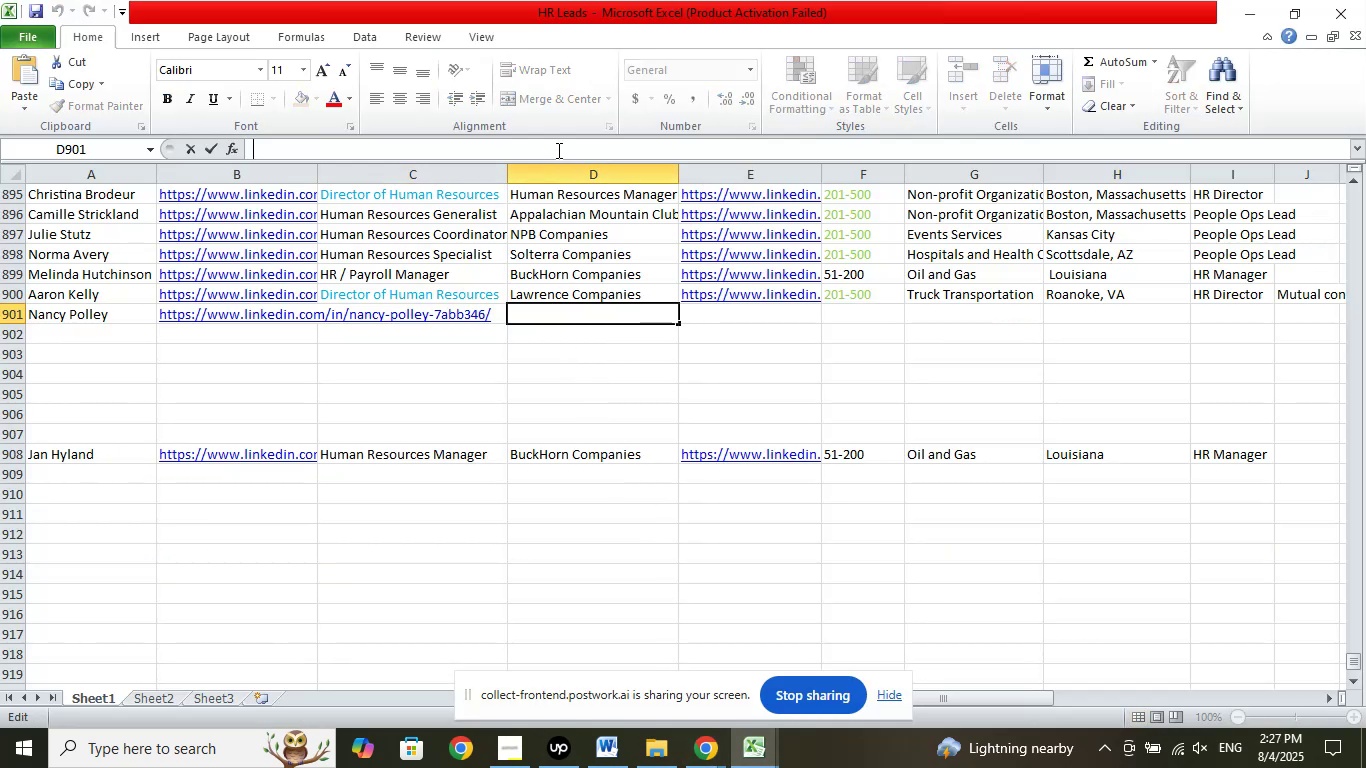 
right_click([557, 150])
 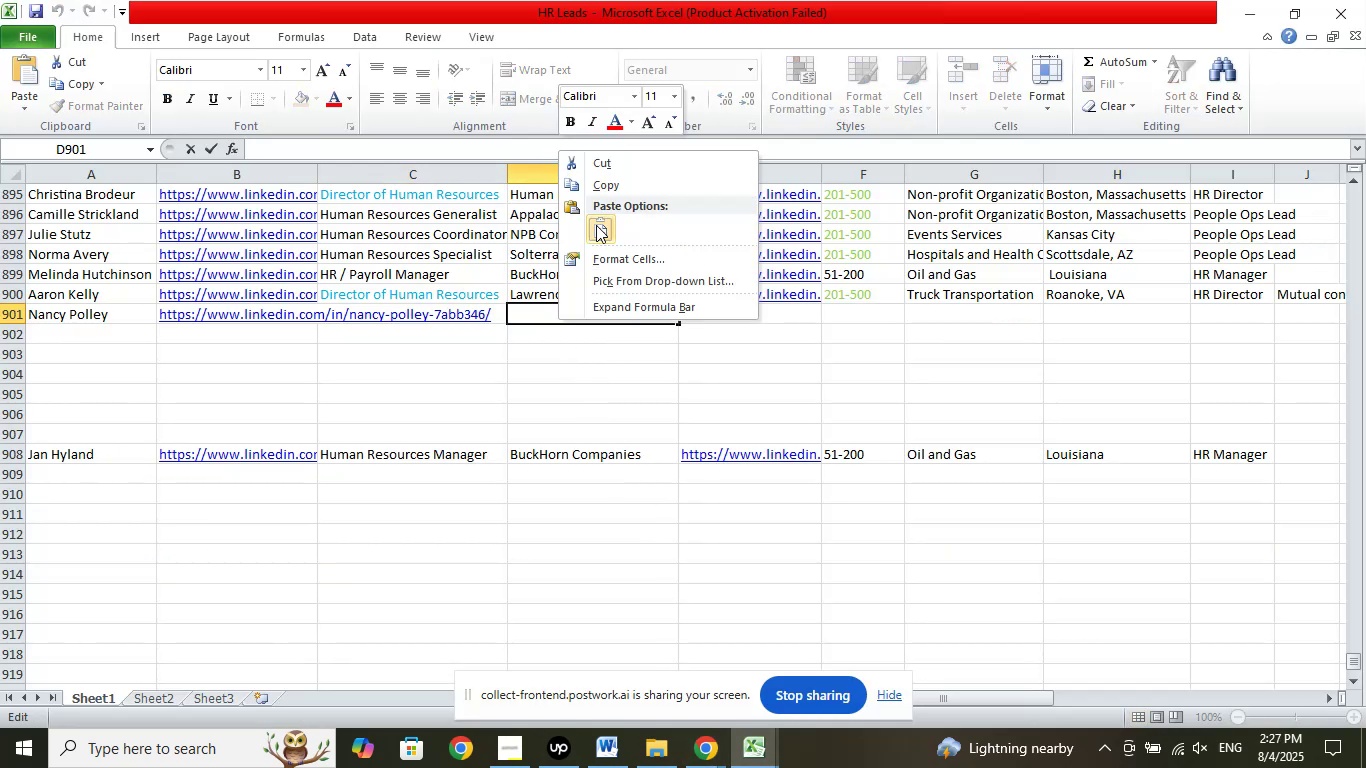 
left_click([596, 225])
 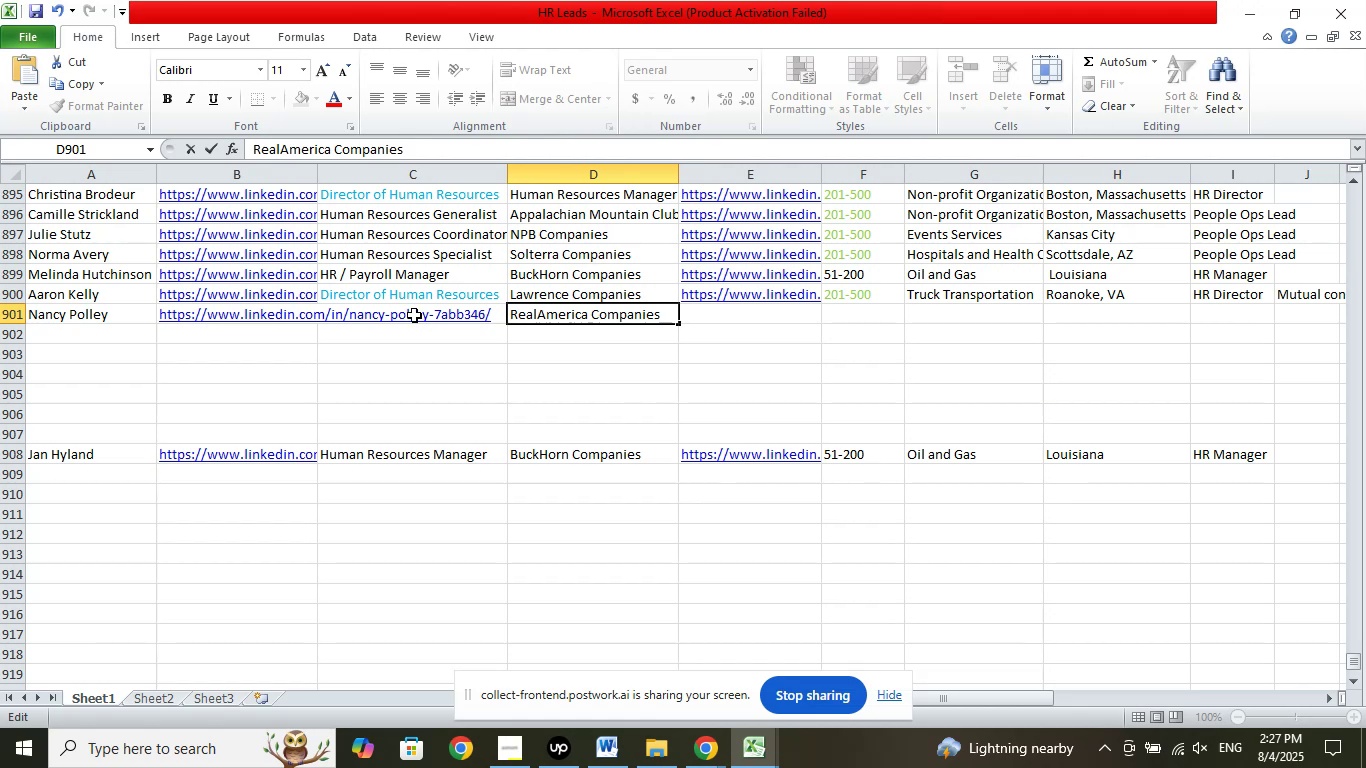 
left_click([414, 315])
 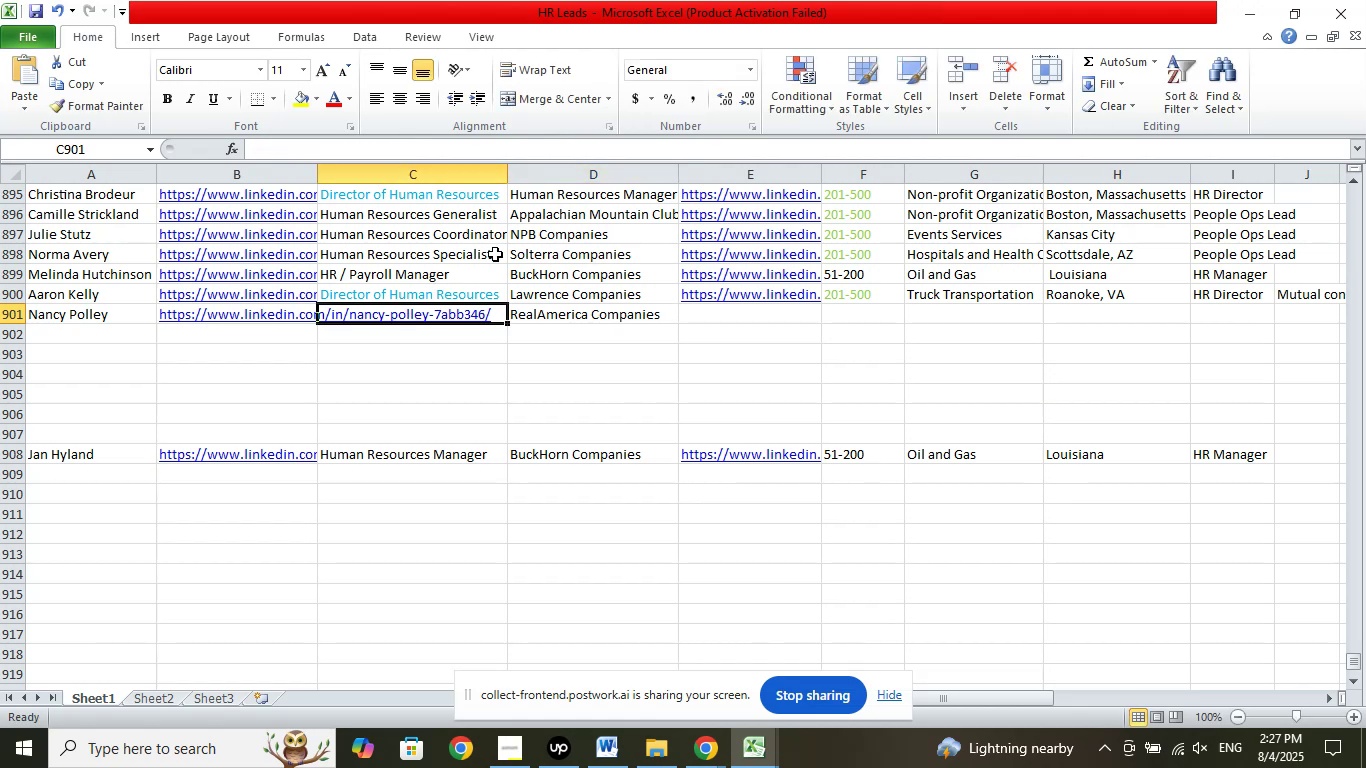 
scroll: coordinate [491, 414], scroll_direction: up, amount: 3.0
 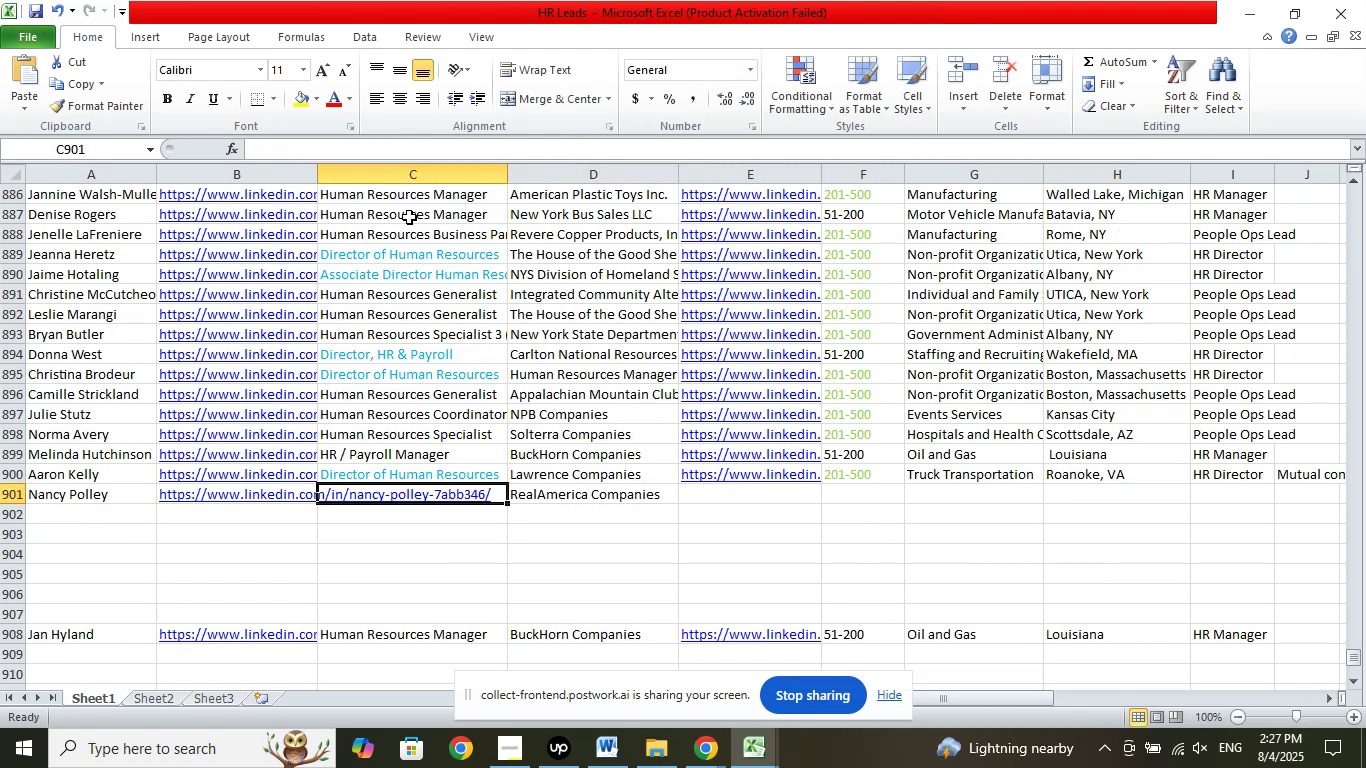 
left_click([409, 217])
 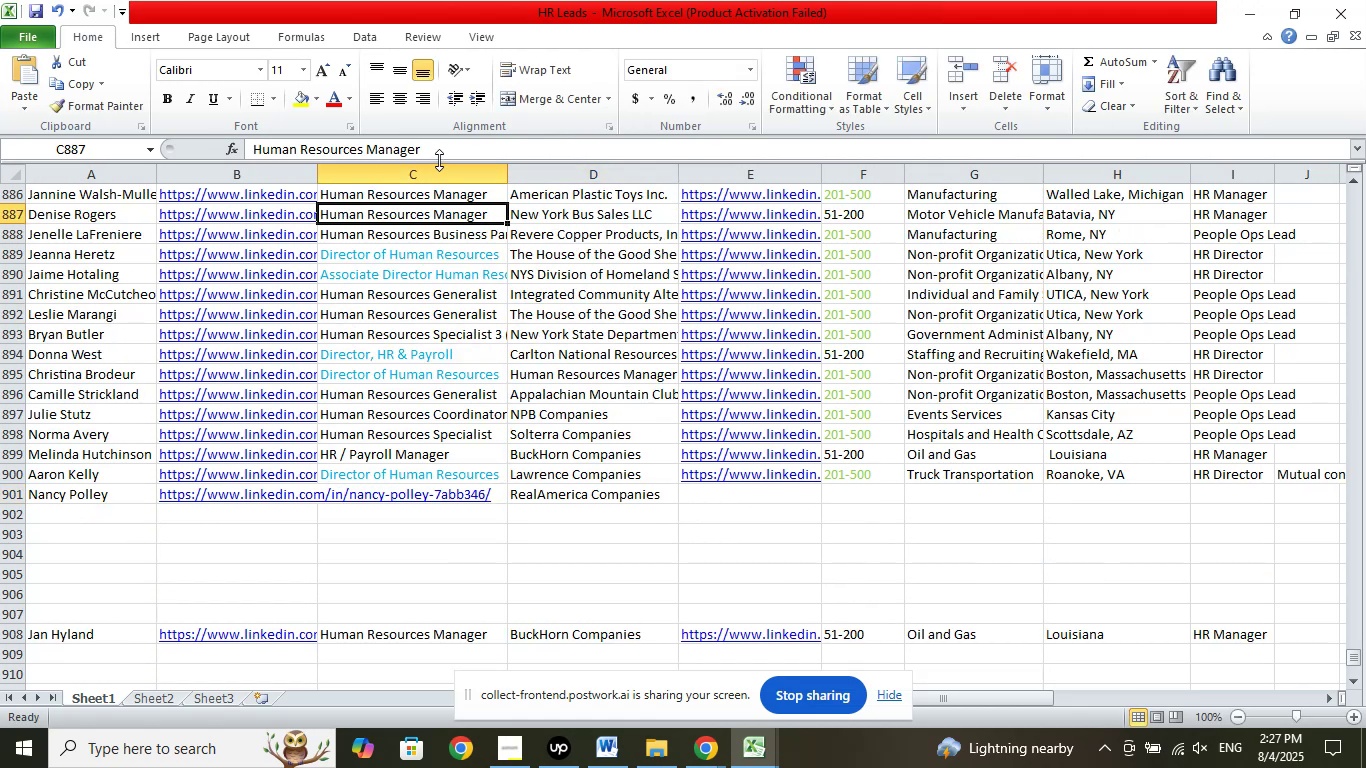 
left_click_drag(start_coordinate=[440, 154], to_coordinate=[232, 153])
 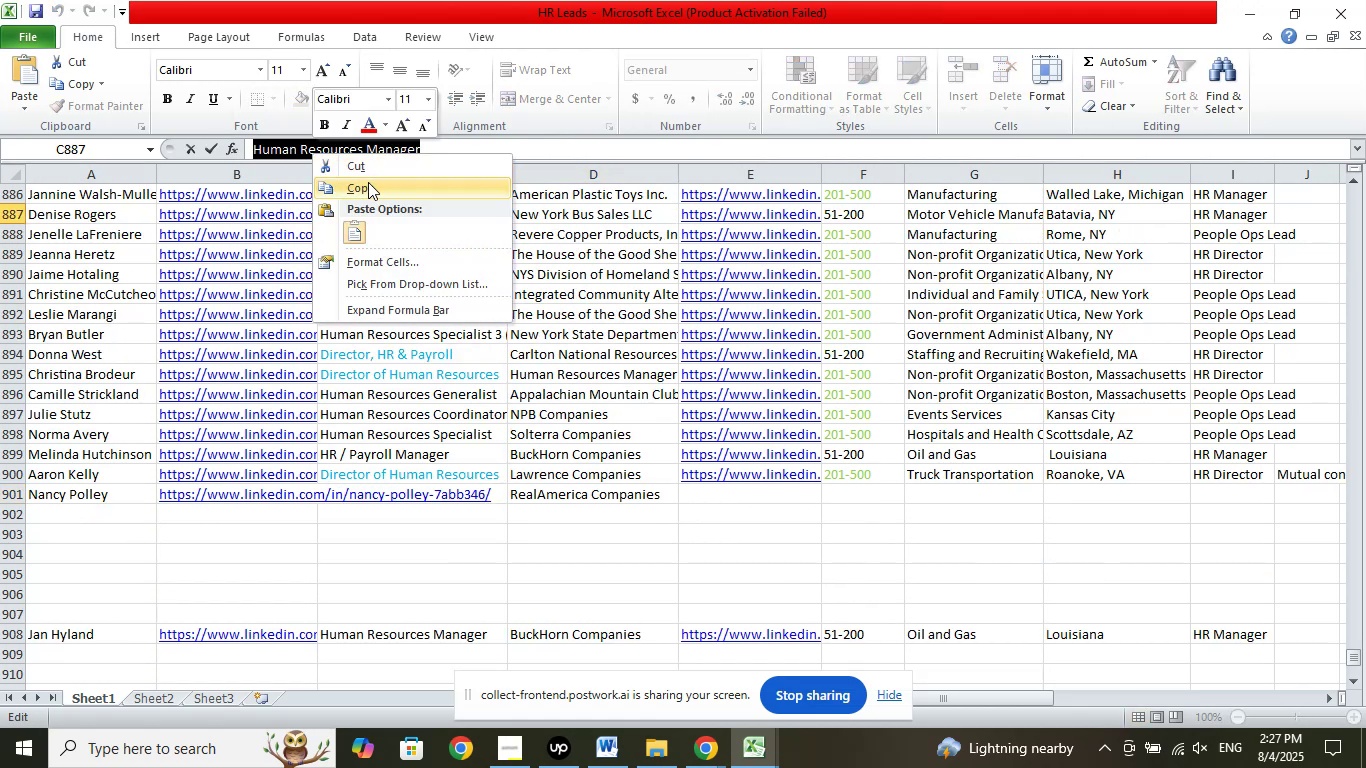 
left_click([368, 186])
 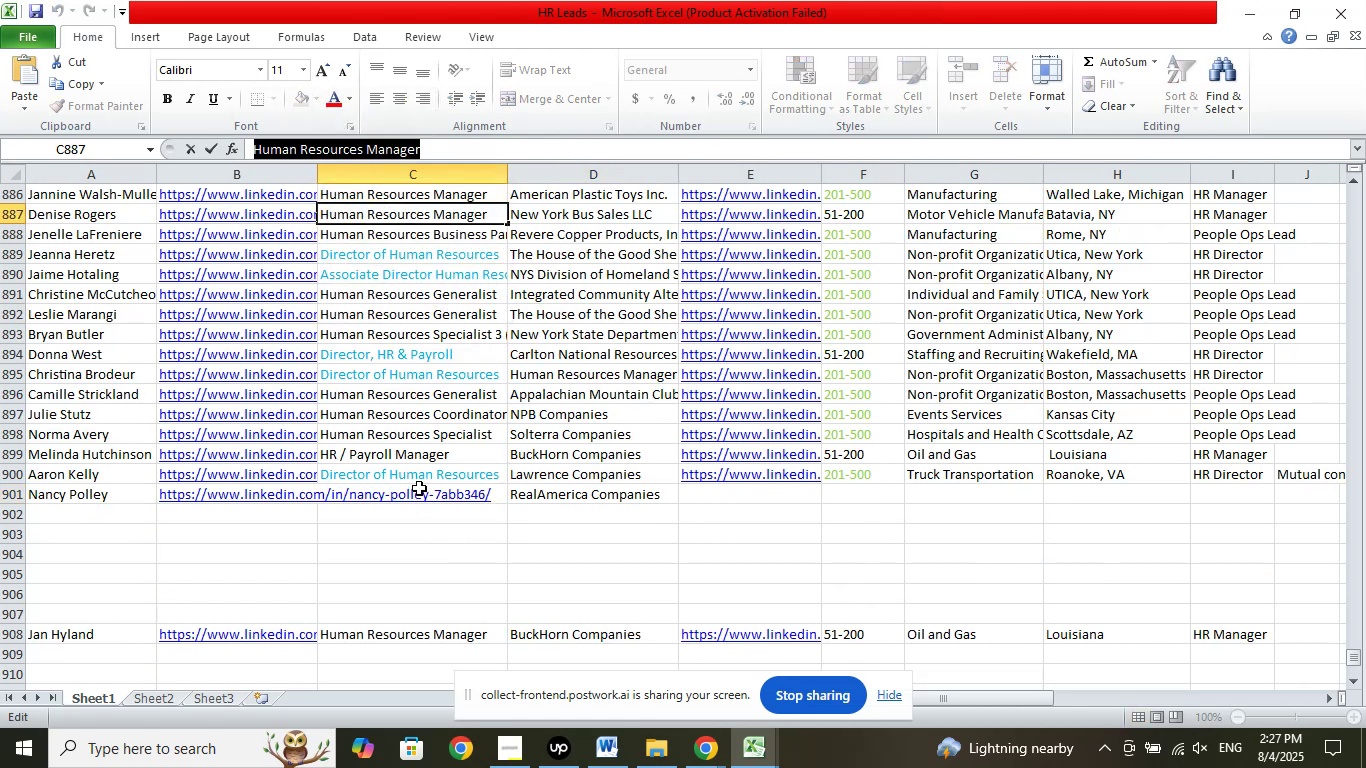 
left_click([420, 485])
 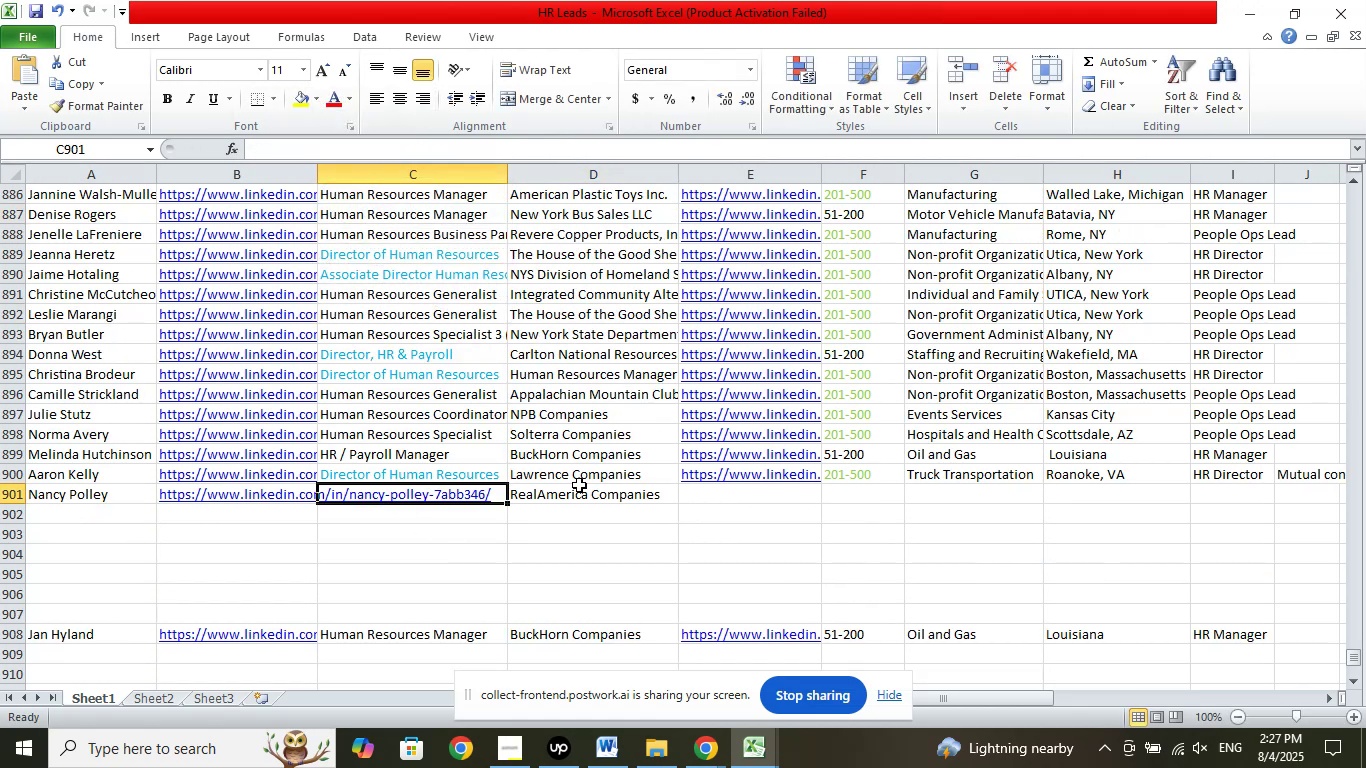 
scroll: coordinate [608, 488], scroll_direction: down, amount: 2.0
 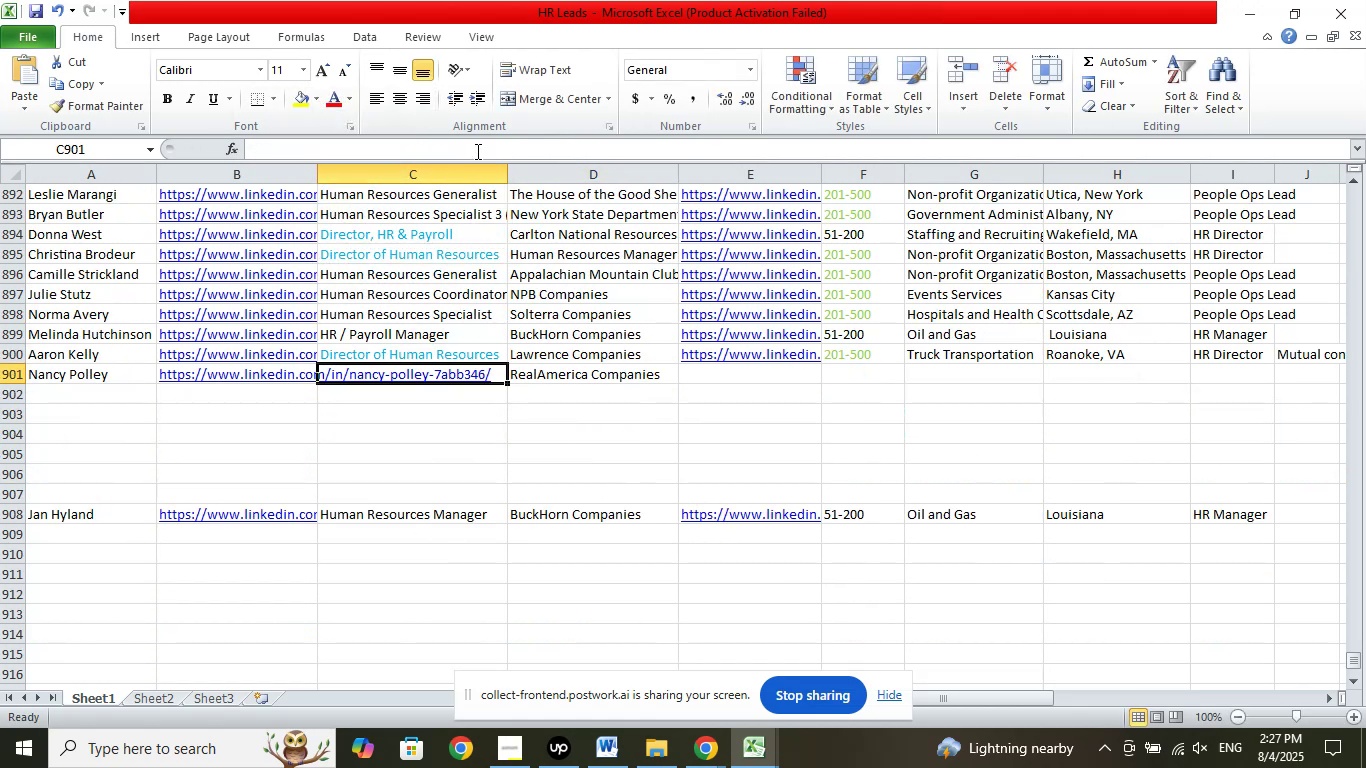 
left_click([476, 151])
 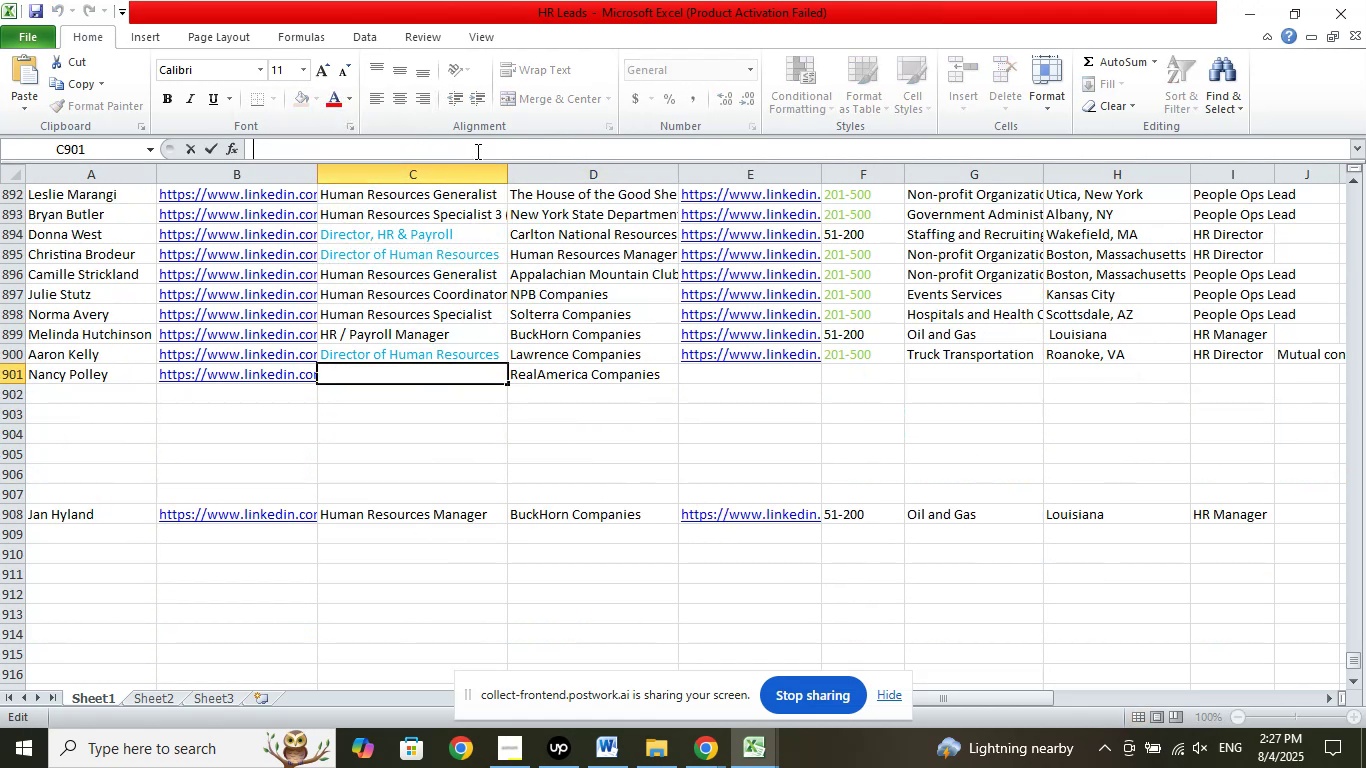 
right_click([476, 151])
 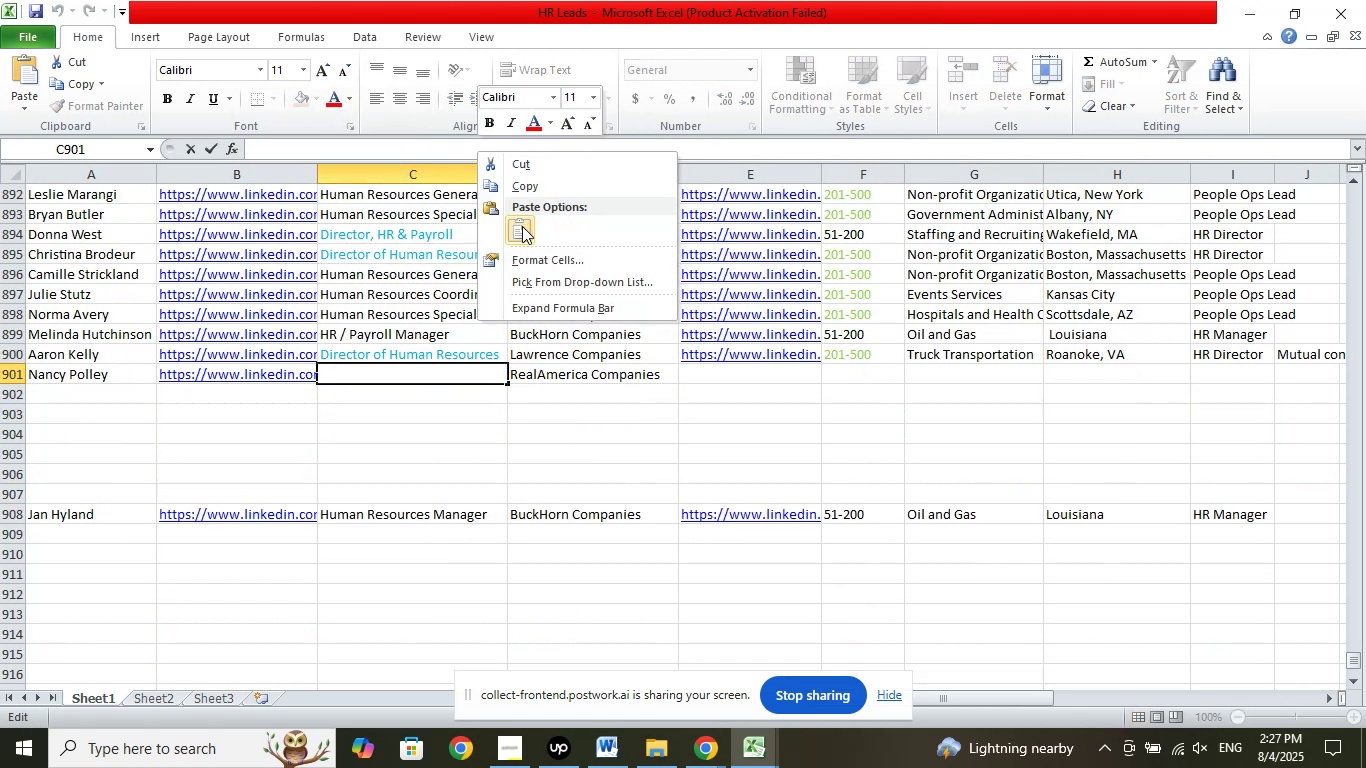 
left_click([522, 226])
 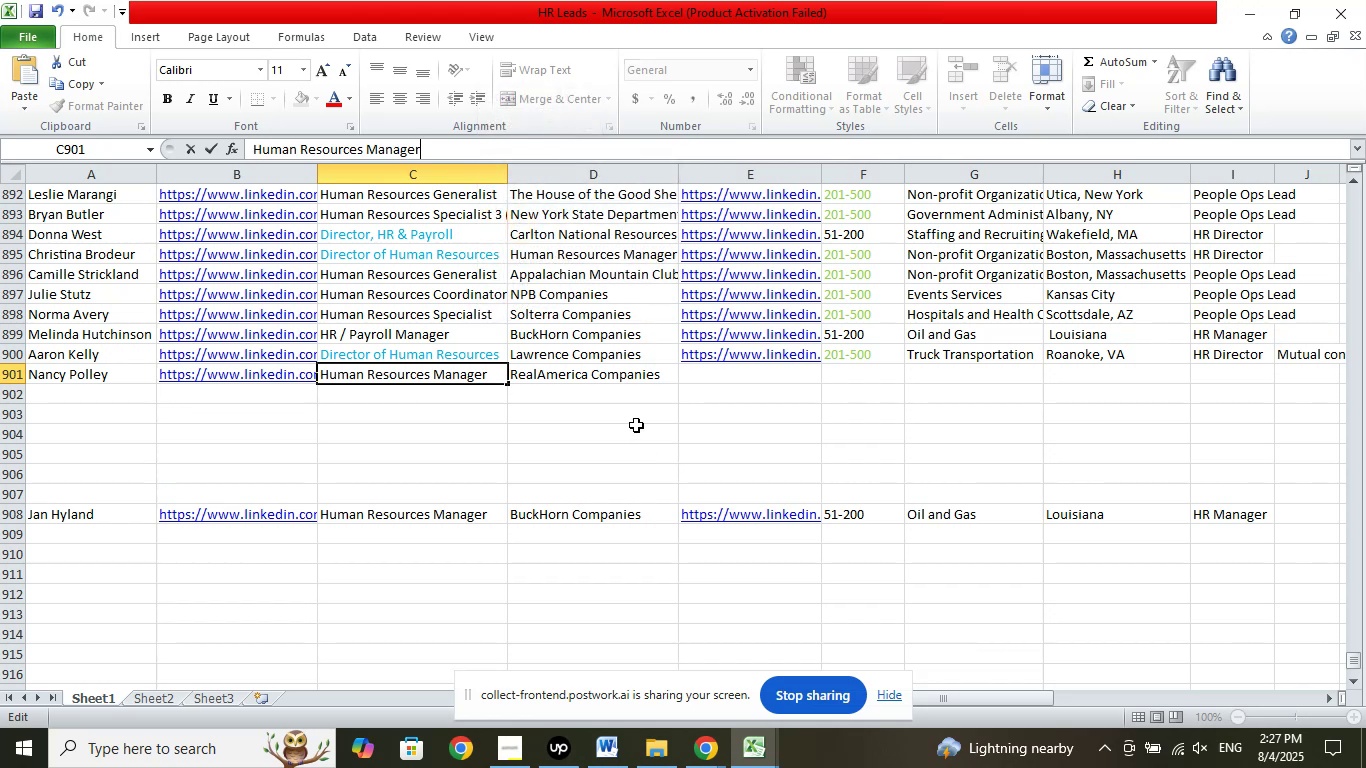 
left_click([636, 425])
 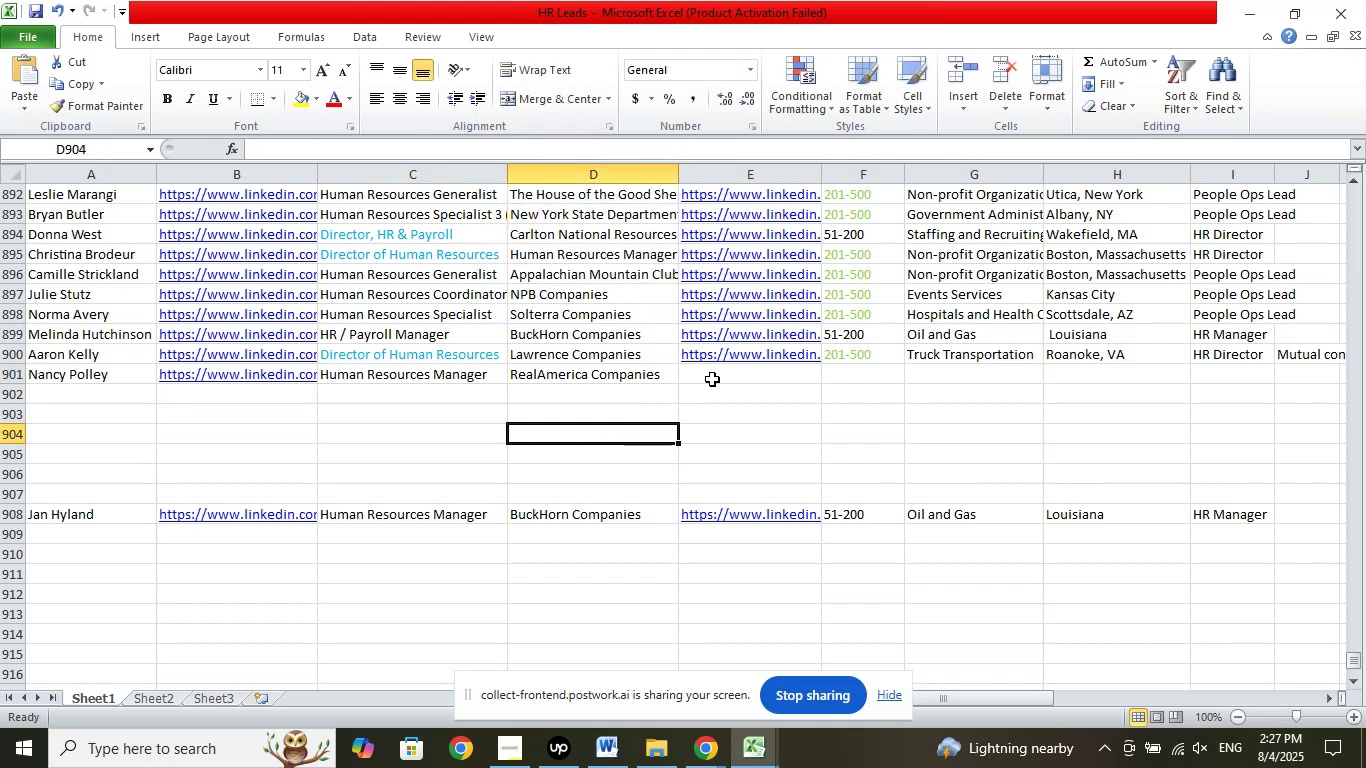 
left_click([712, 379])
 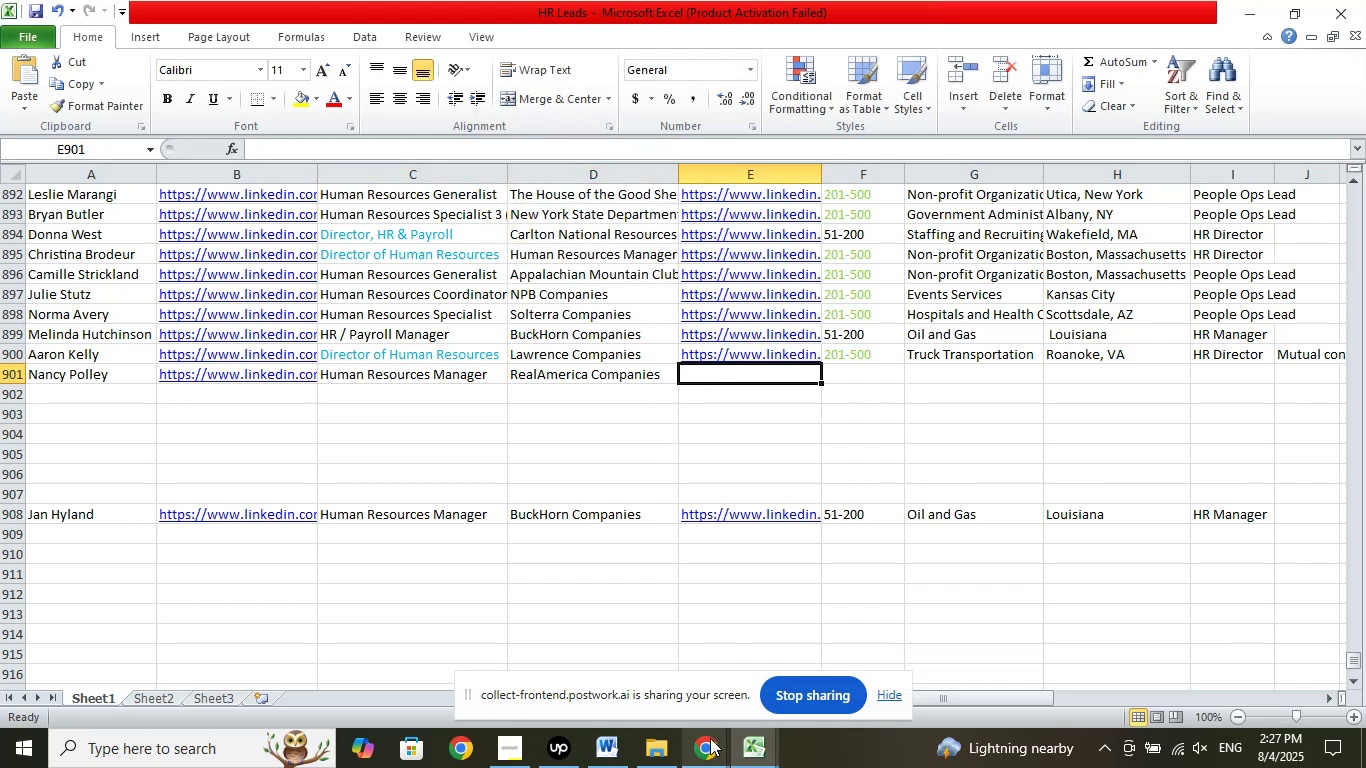 
left_click([709, 744])
 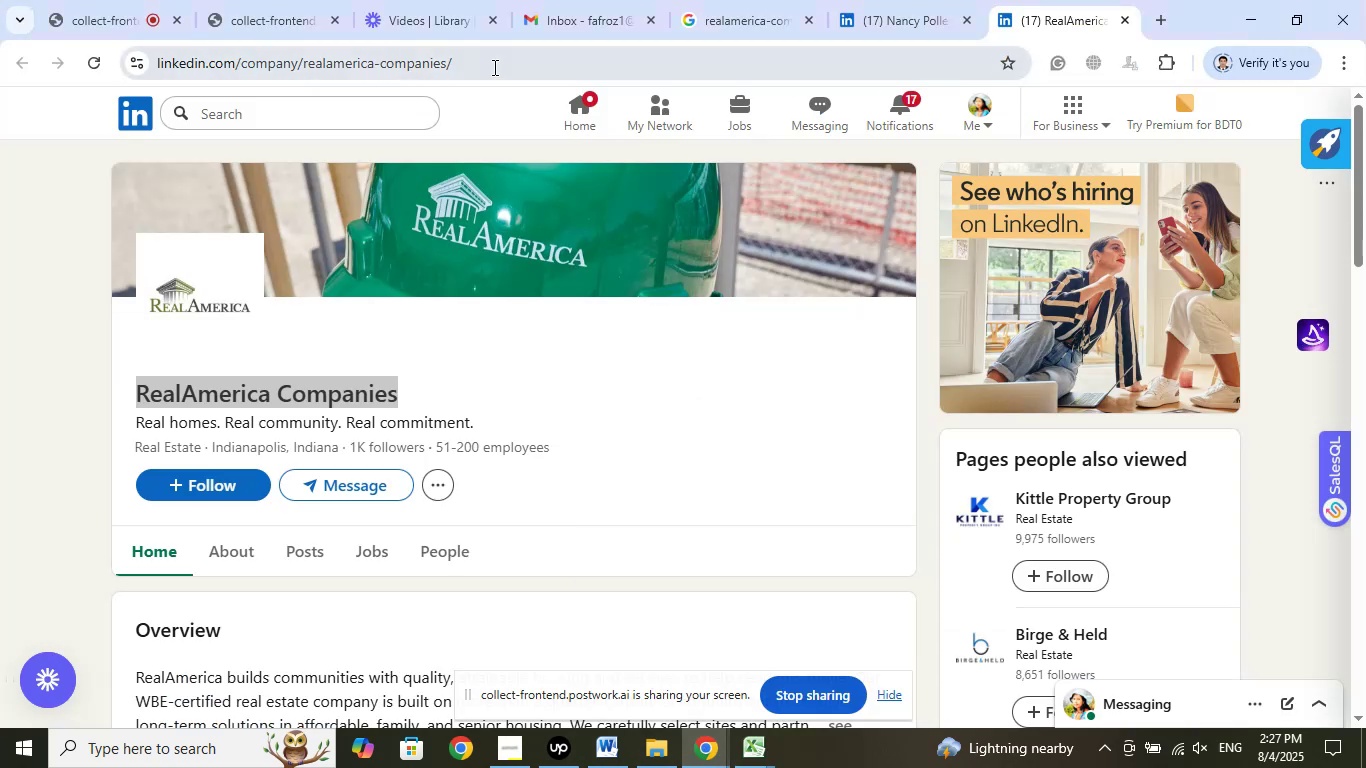 
right_click([395, 64])
 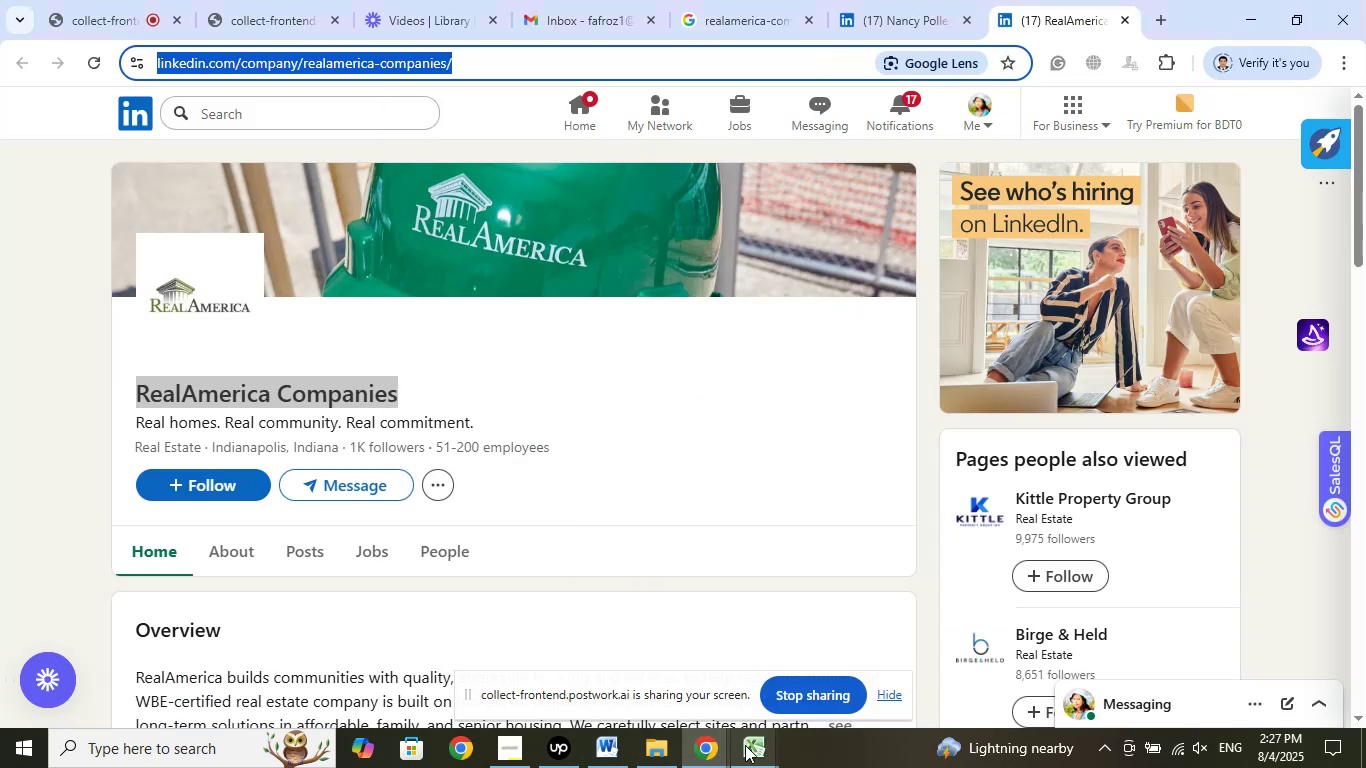 
double_click([678, 679])
 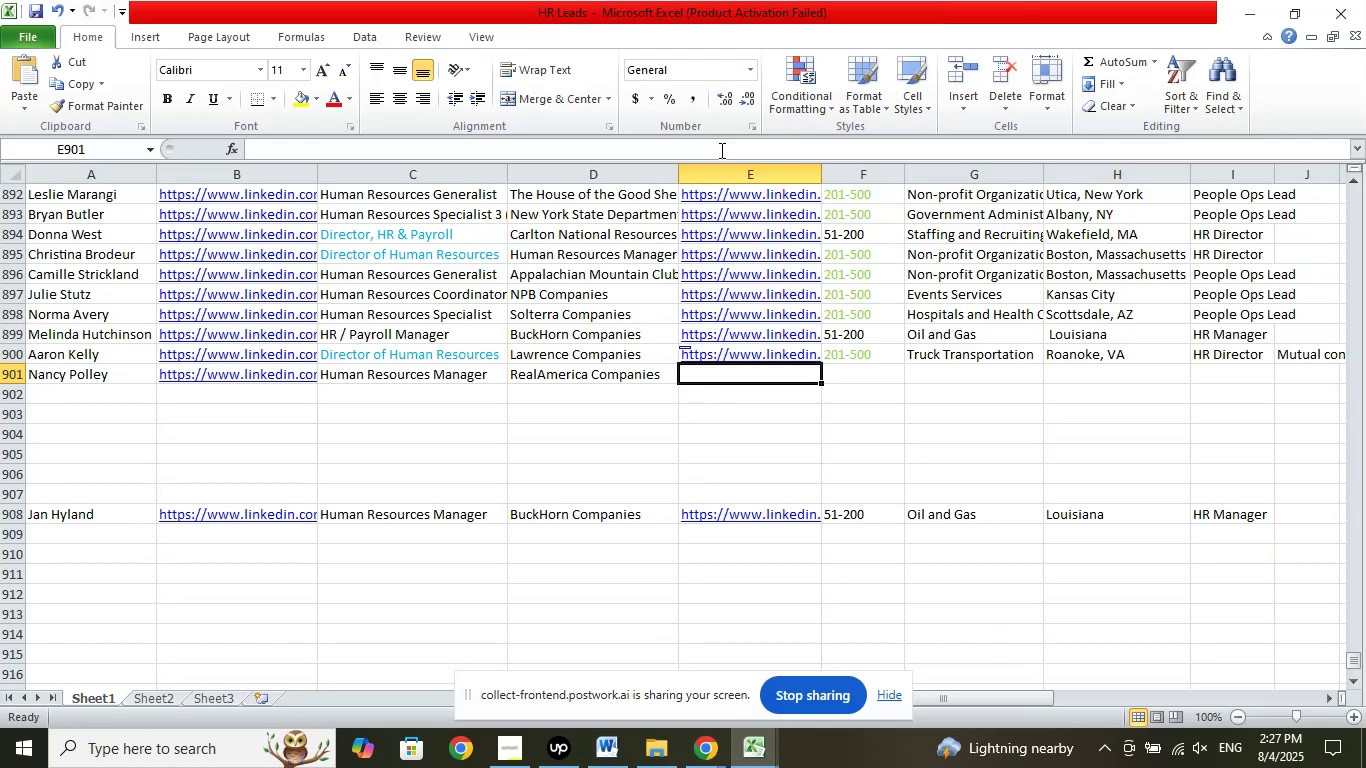 
left_click([718, 146])
 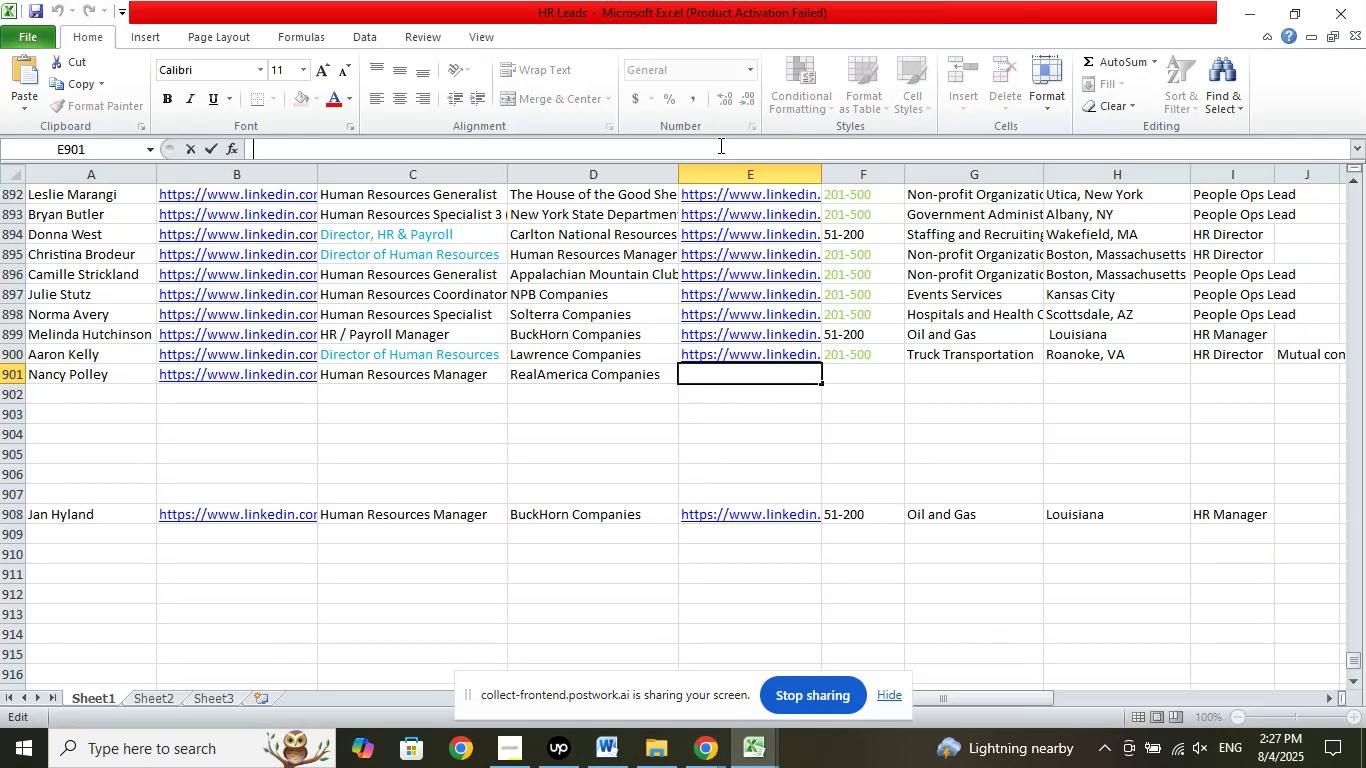 
right_click([719, 145])
 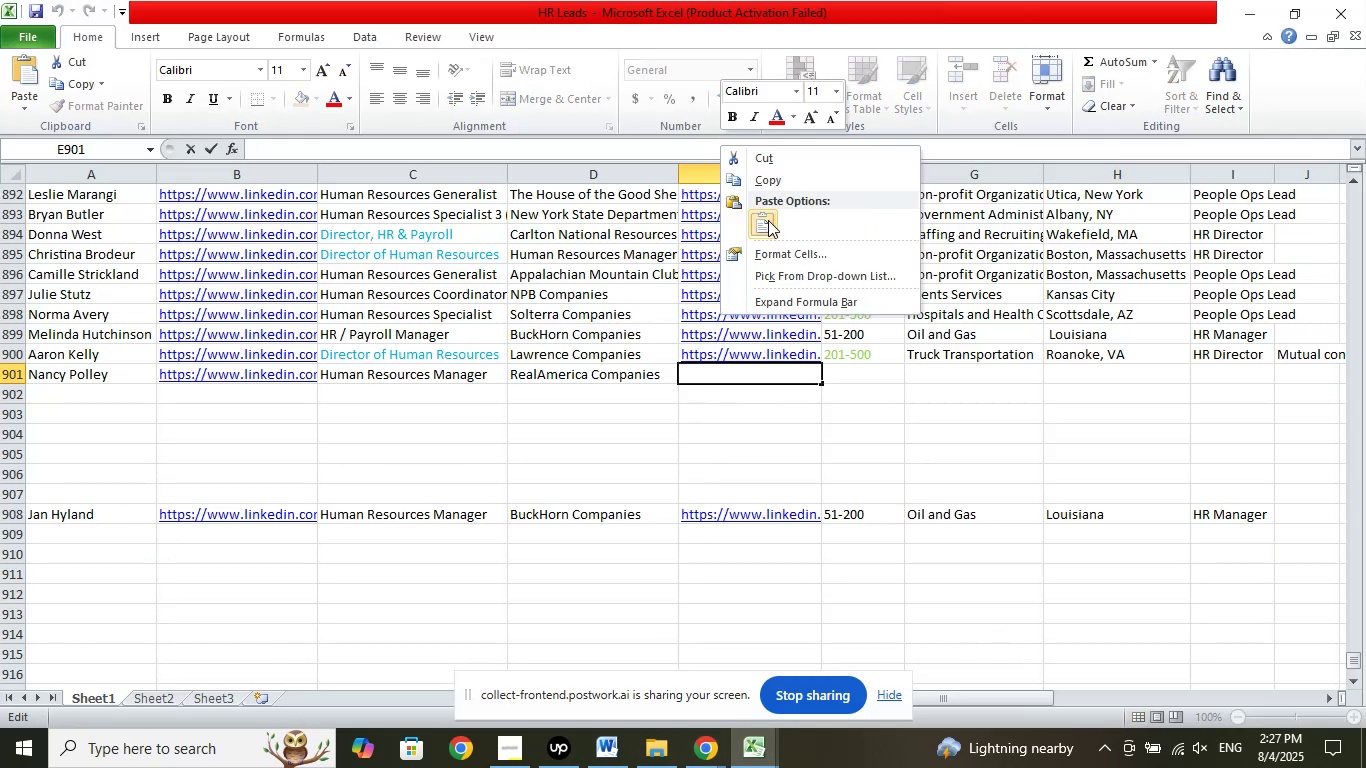 
left_click([768, 220])
 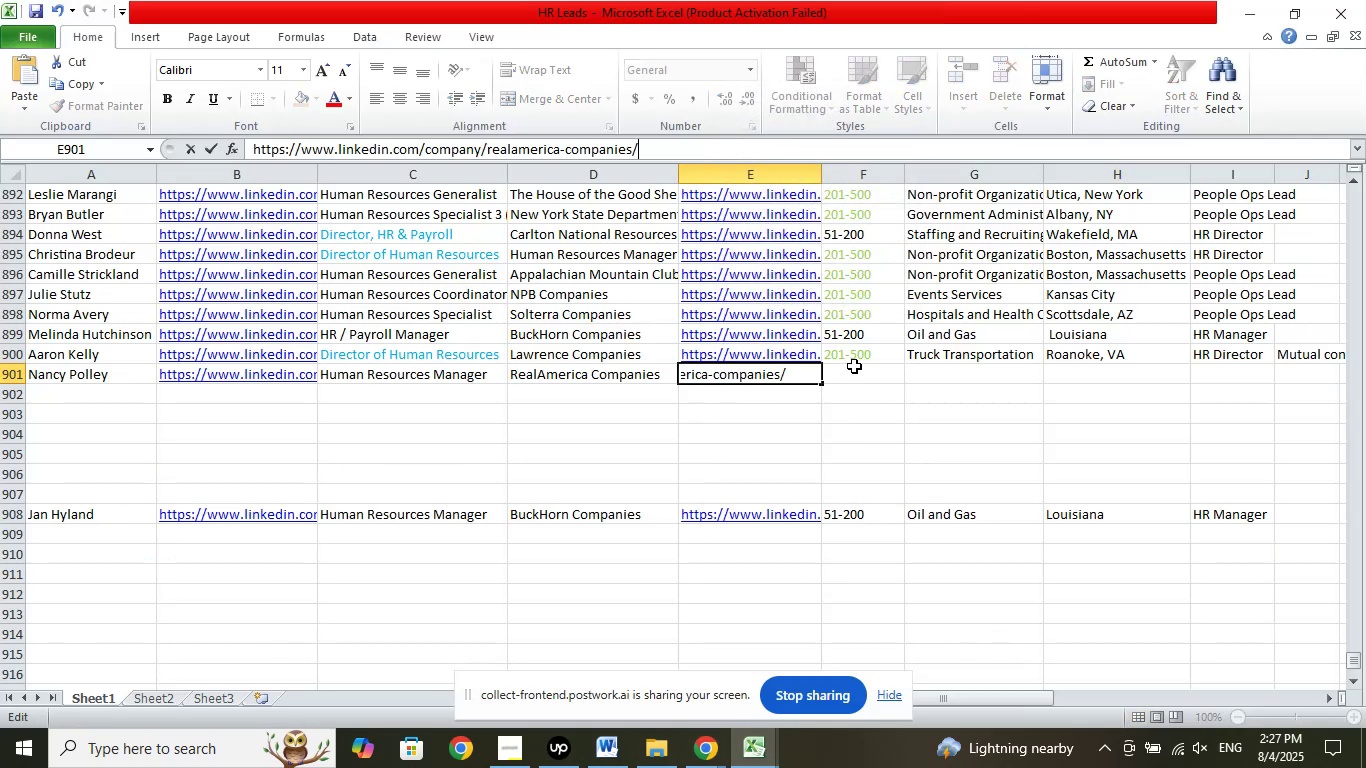 
left_click([854, 365])
 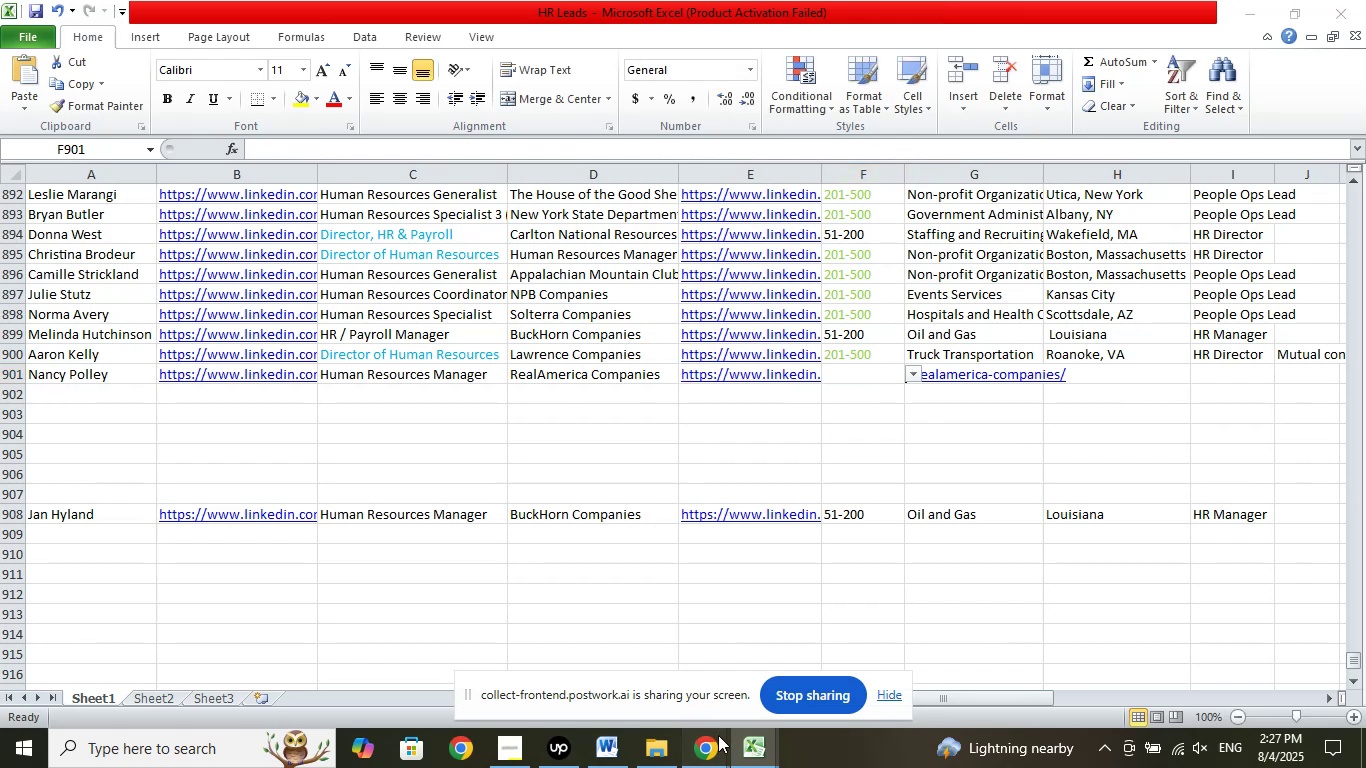 
double_click([636, 662])
 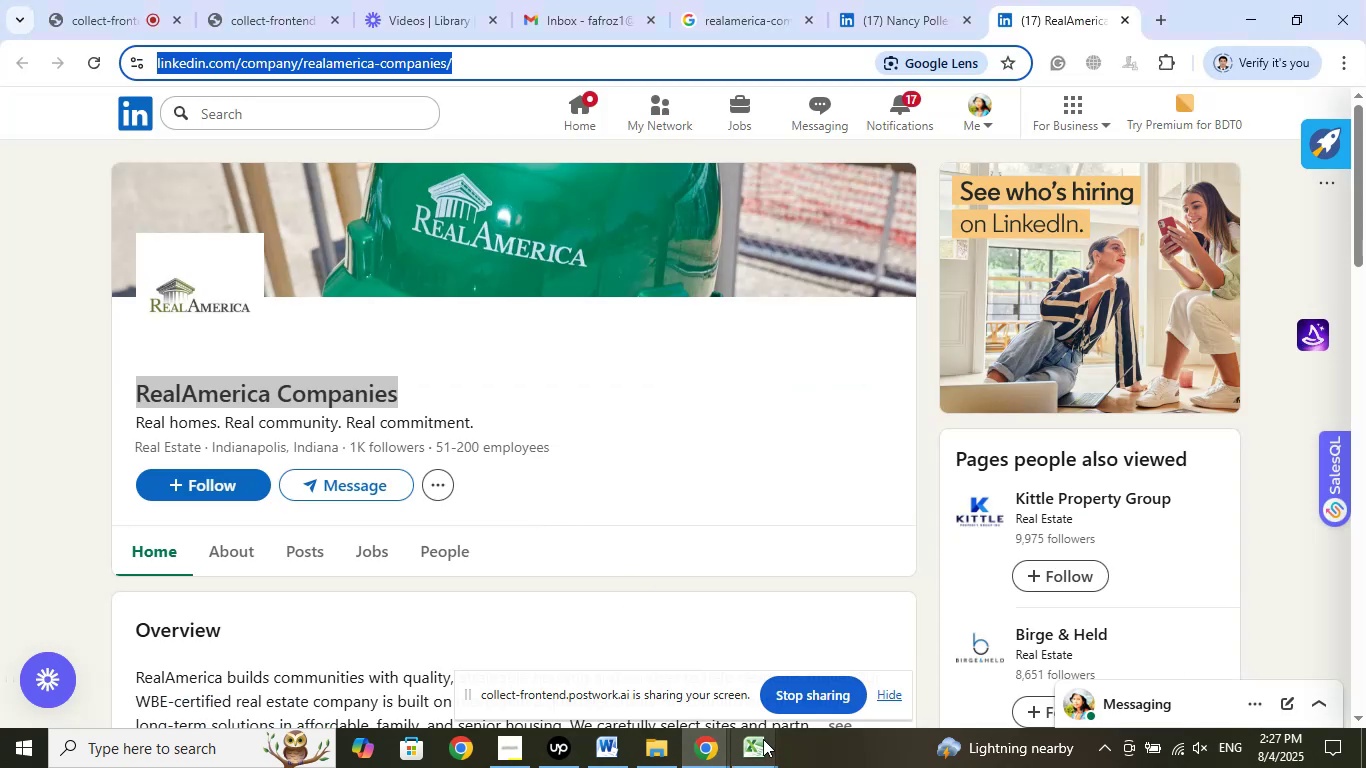 
left_click([751, 757])
 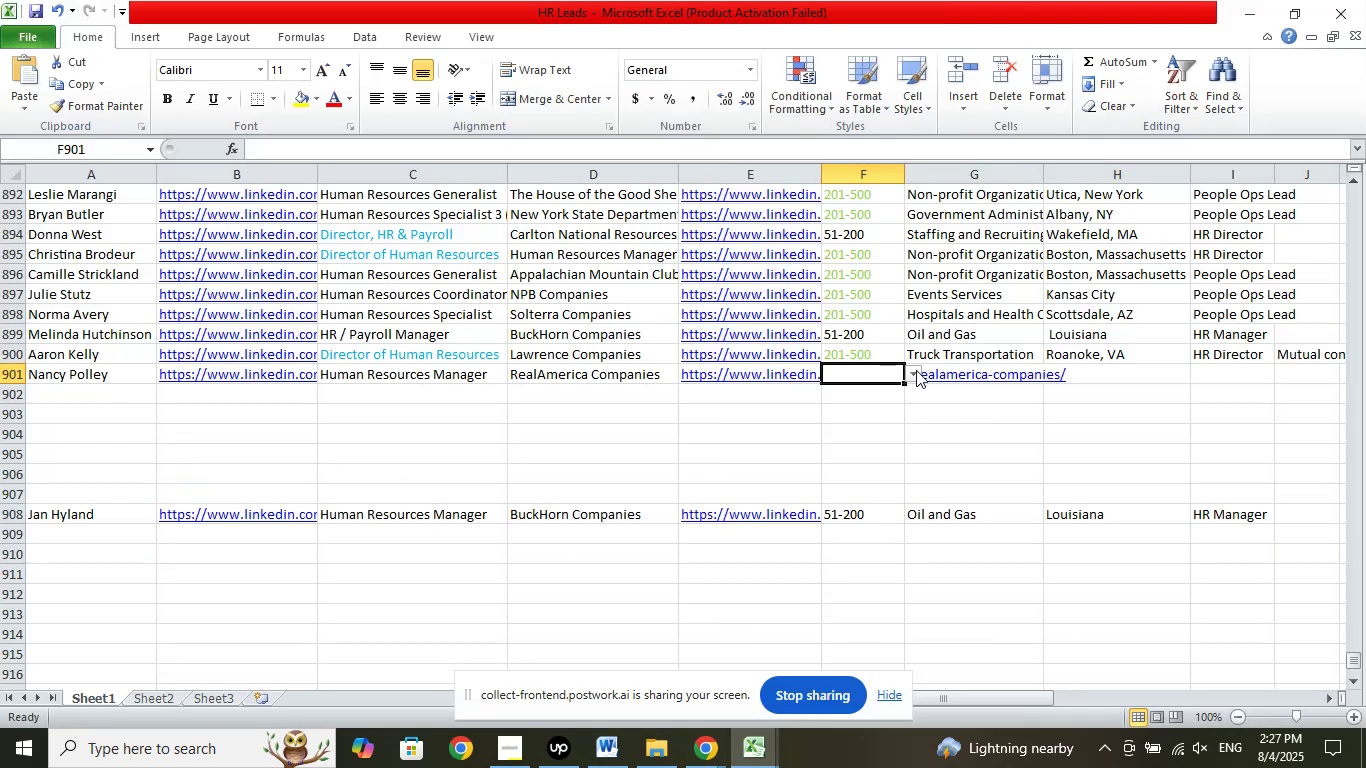 
left_click([911, 378])
 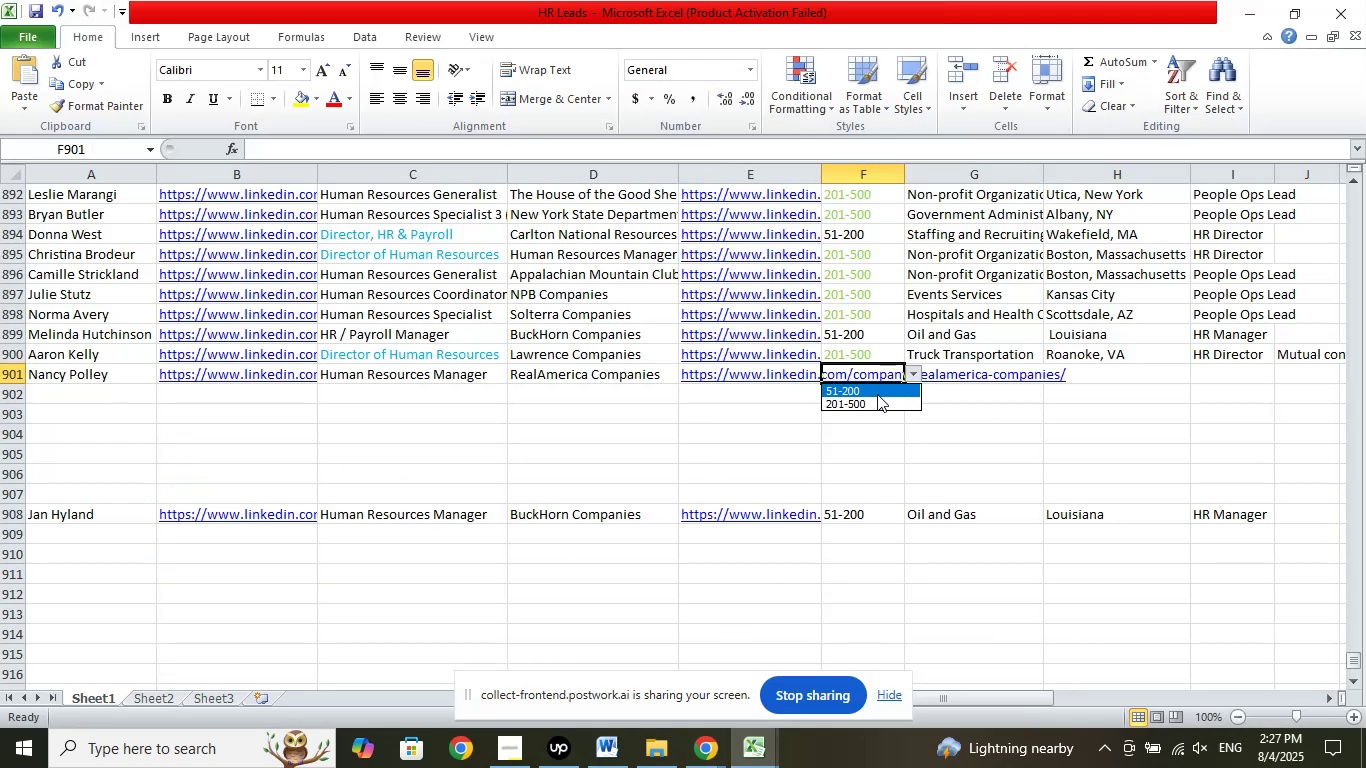 
left_click([877, 394])
 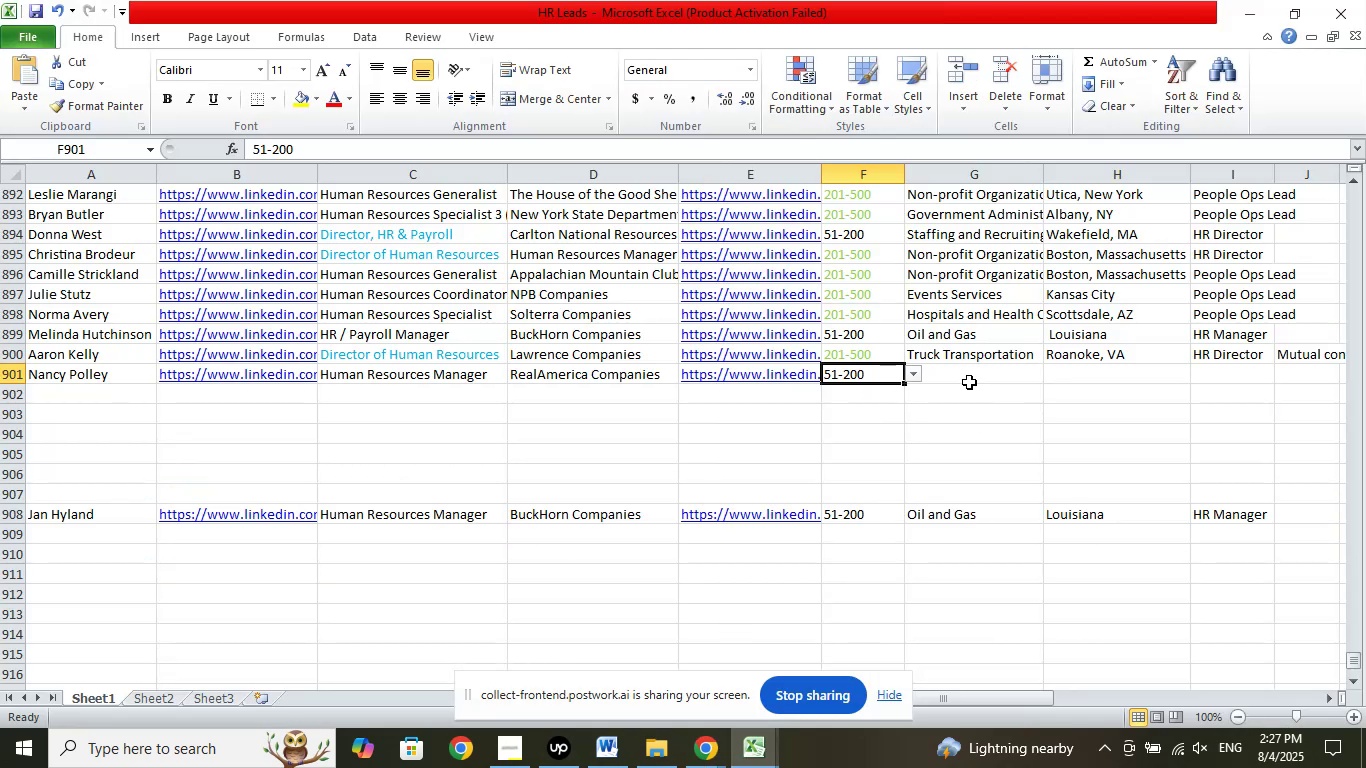 
left_click([969, 382])
 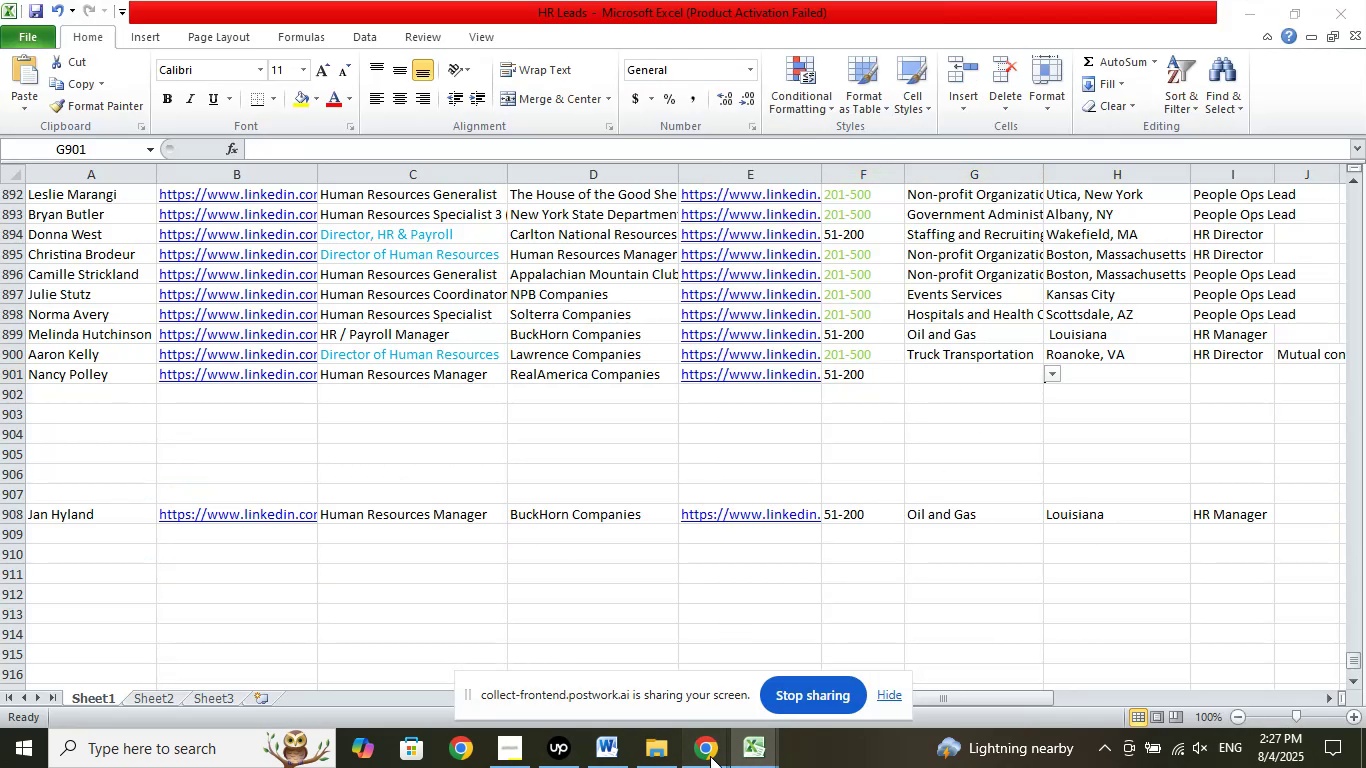 
double_click([668, 685])
 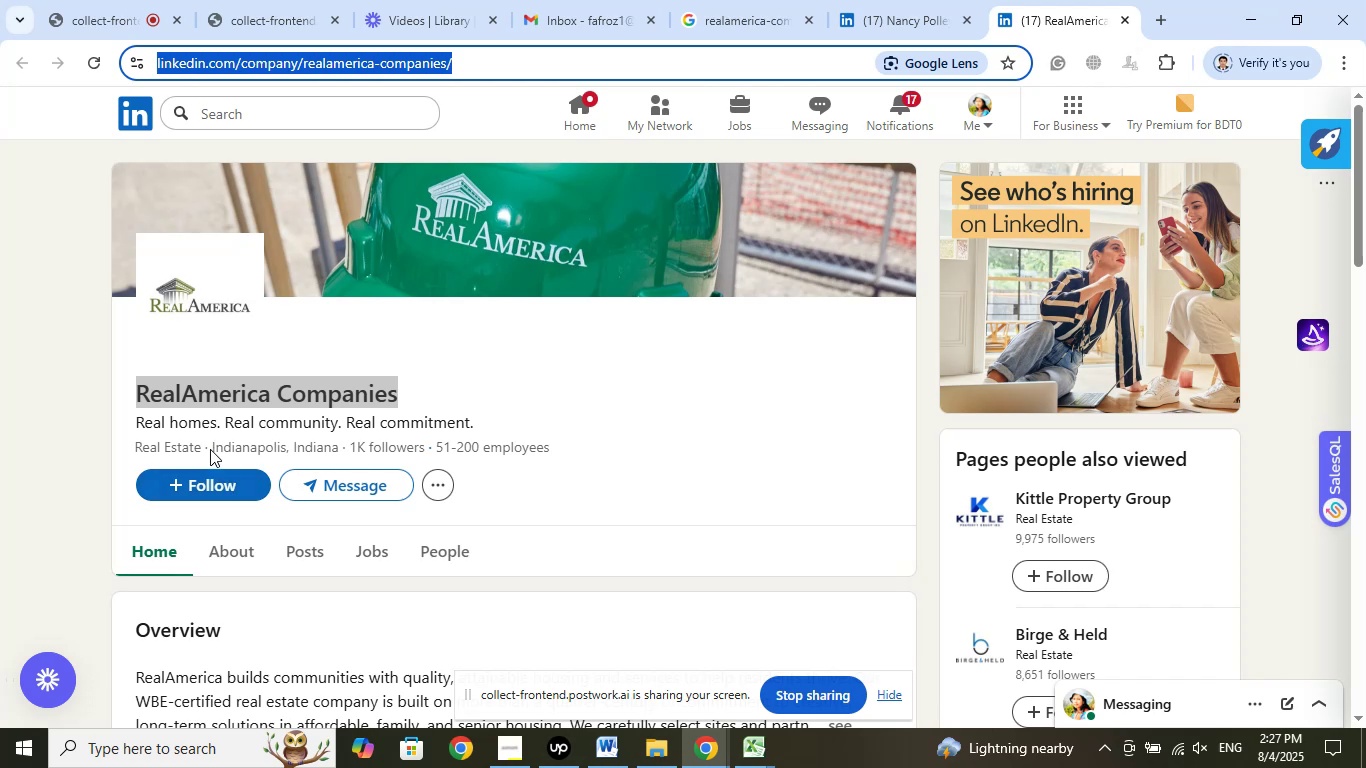 
left_click_drag(start_coordinate=[212, 444], to_coordinate=[338, 446])
 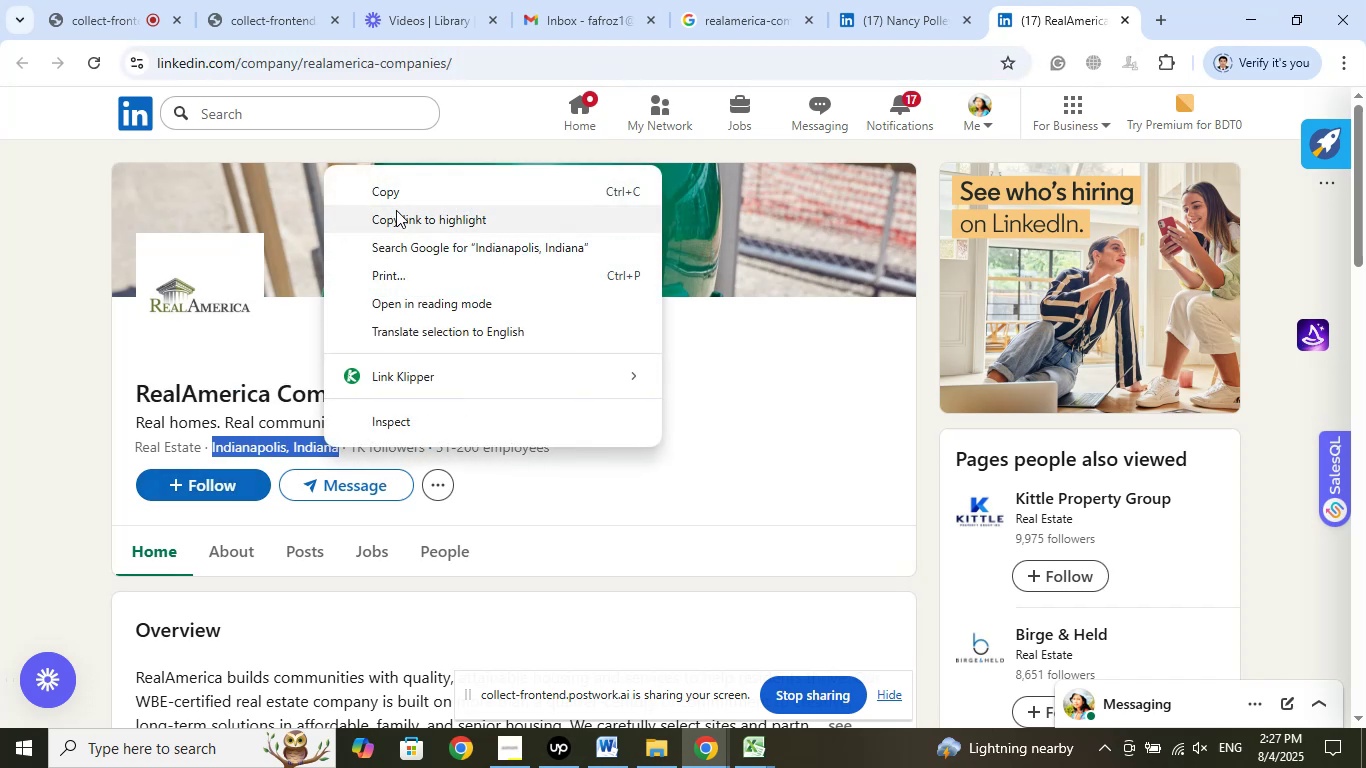 
left_click([403, 194])
 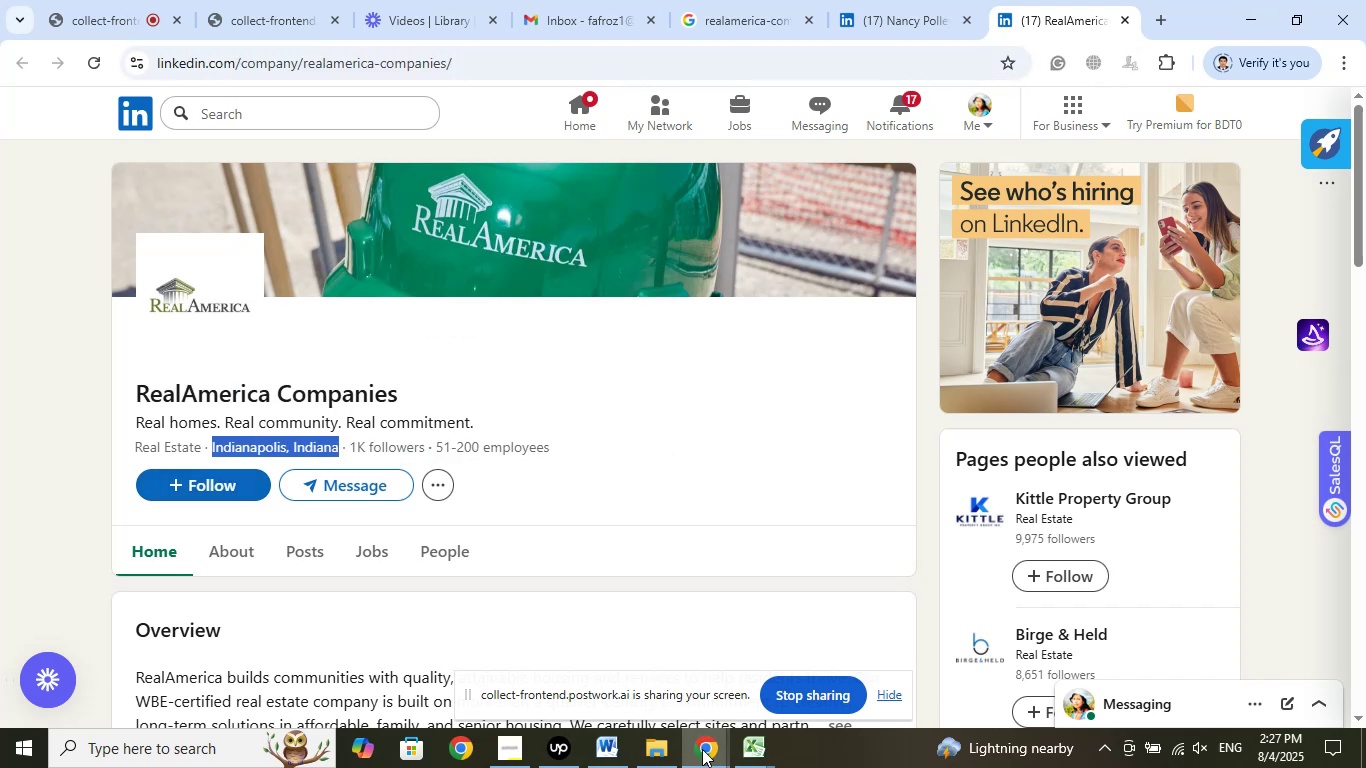 
double_click([675, 666])
 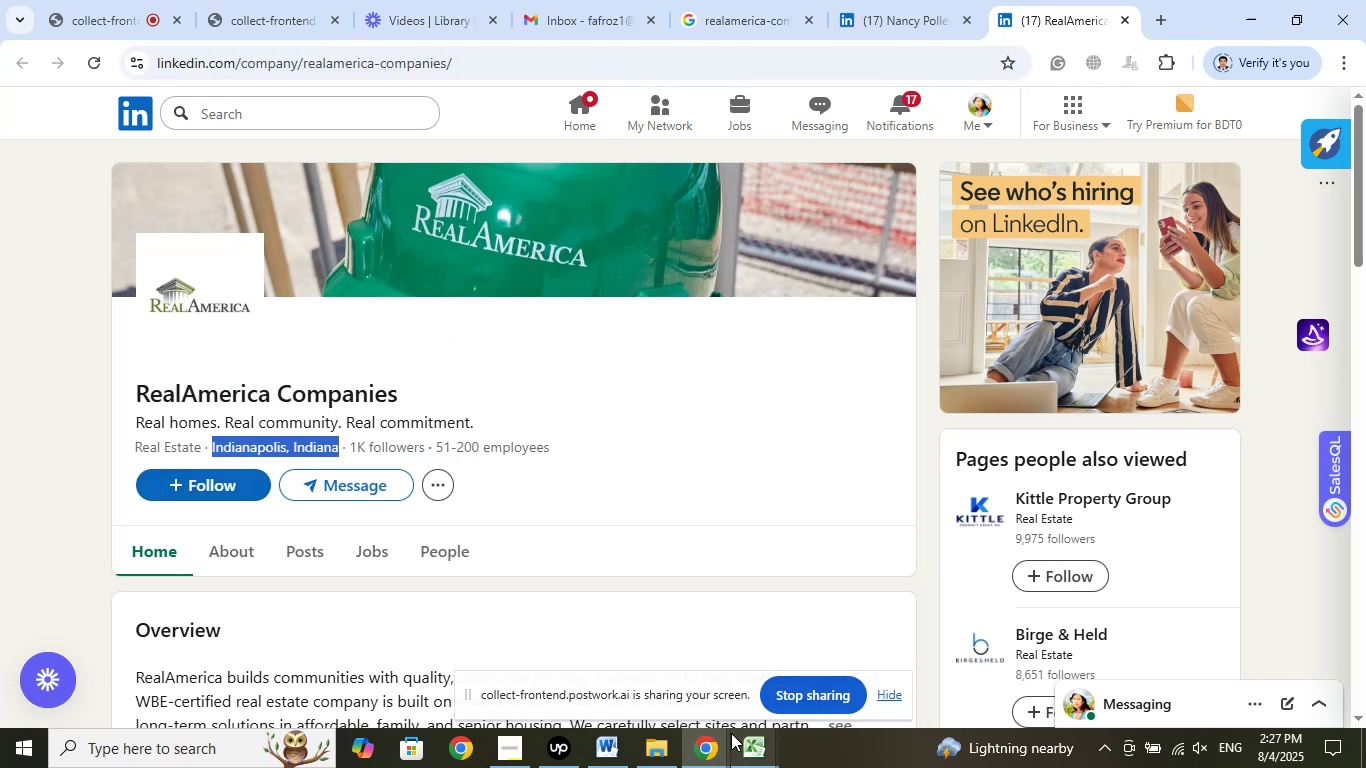 
left_click([736, 749])
 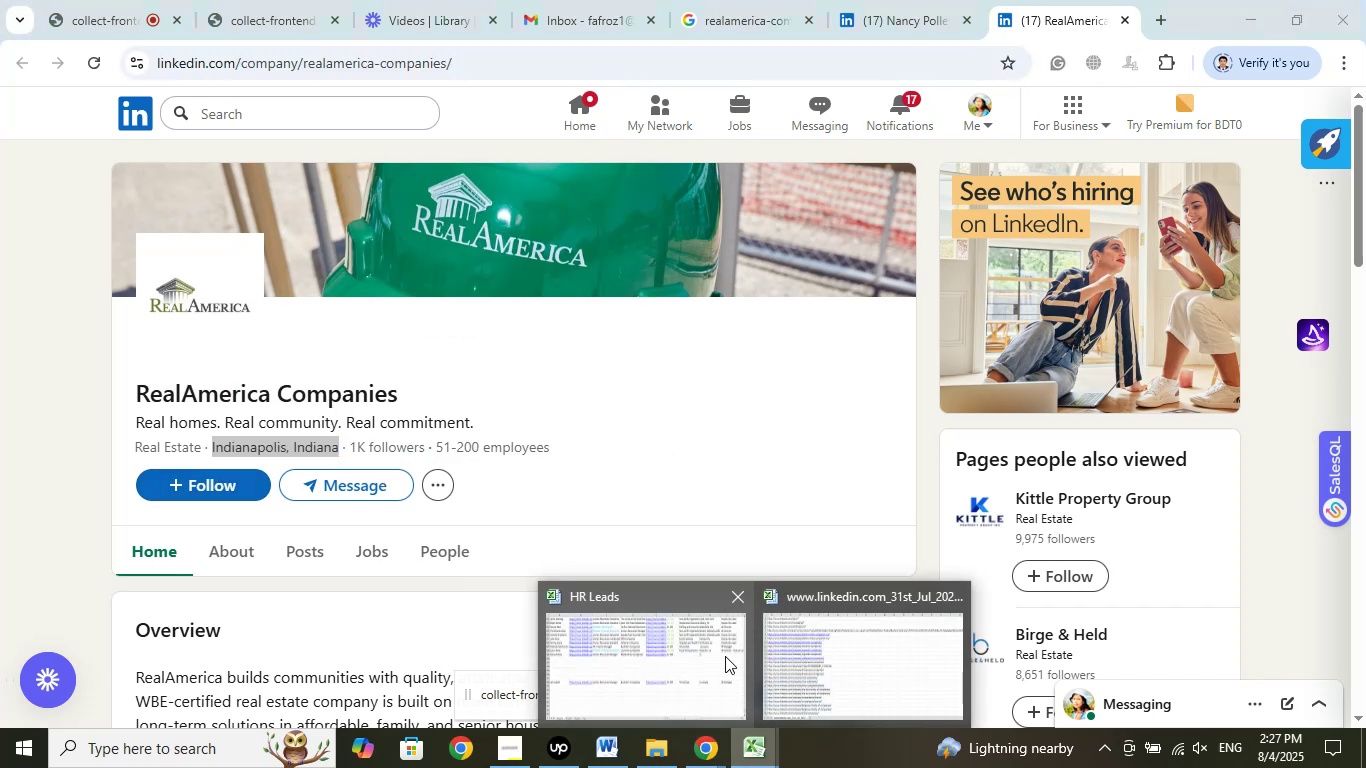 
left_click([650, 641])
 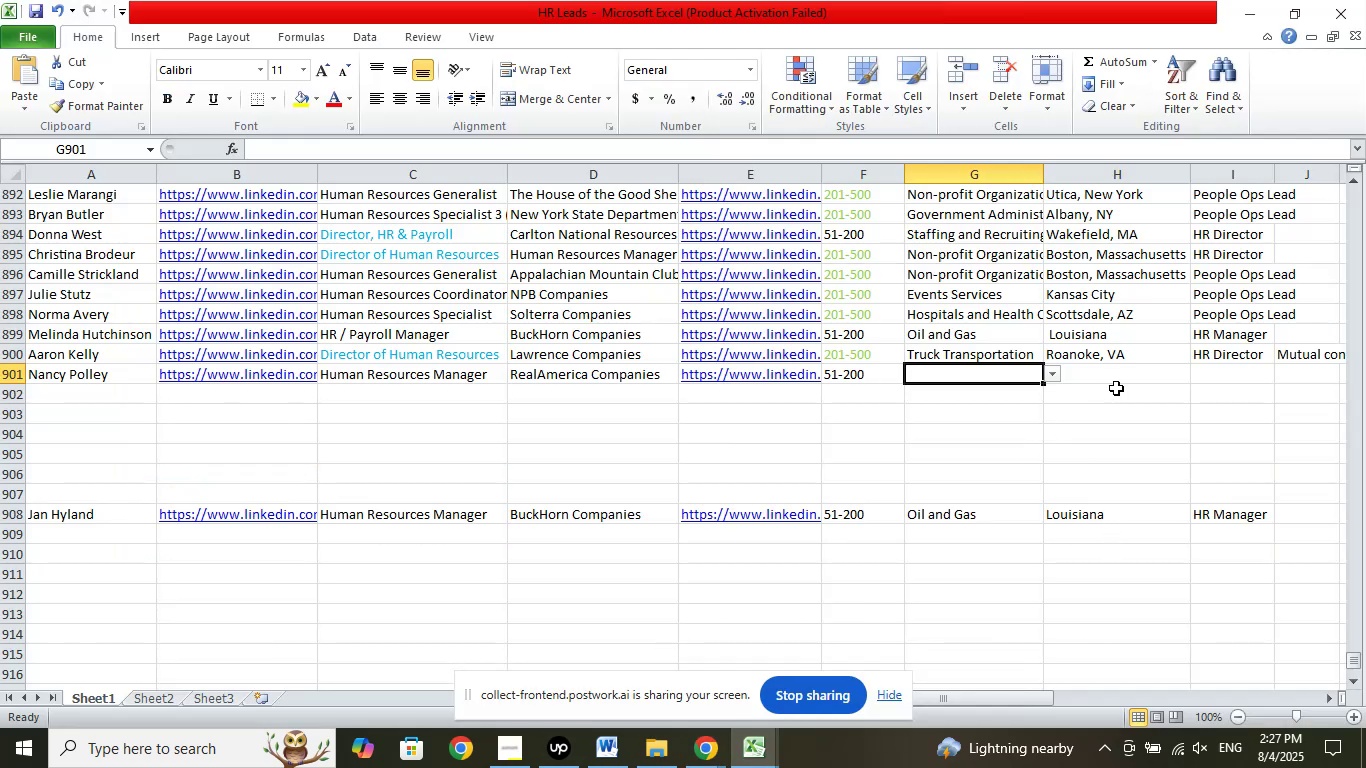 
left_click([1115, 370])
 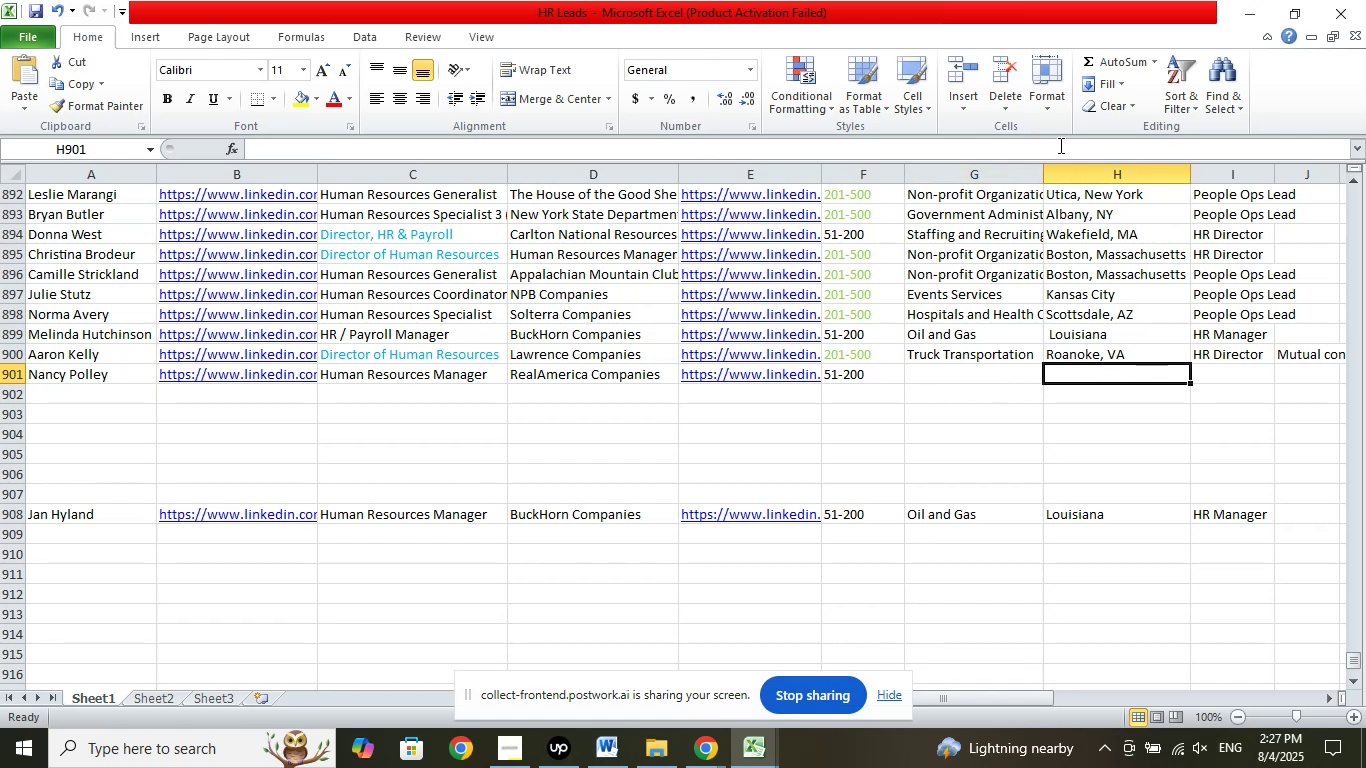 
left_click([1059, 146])
 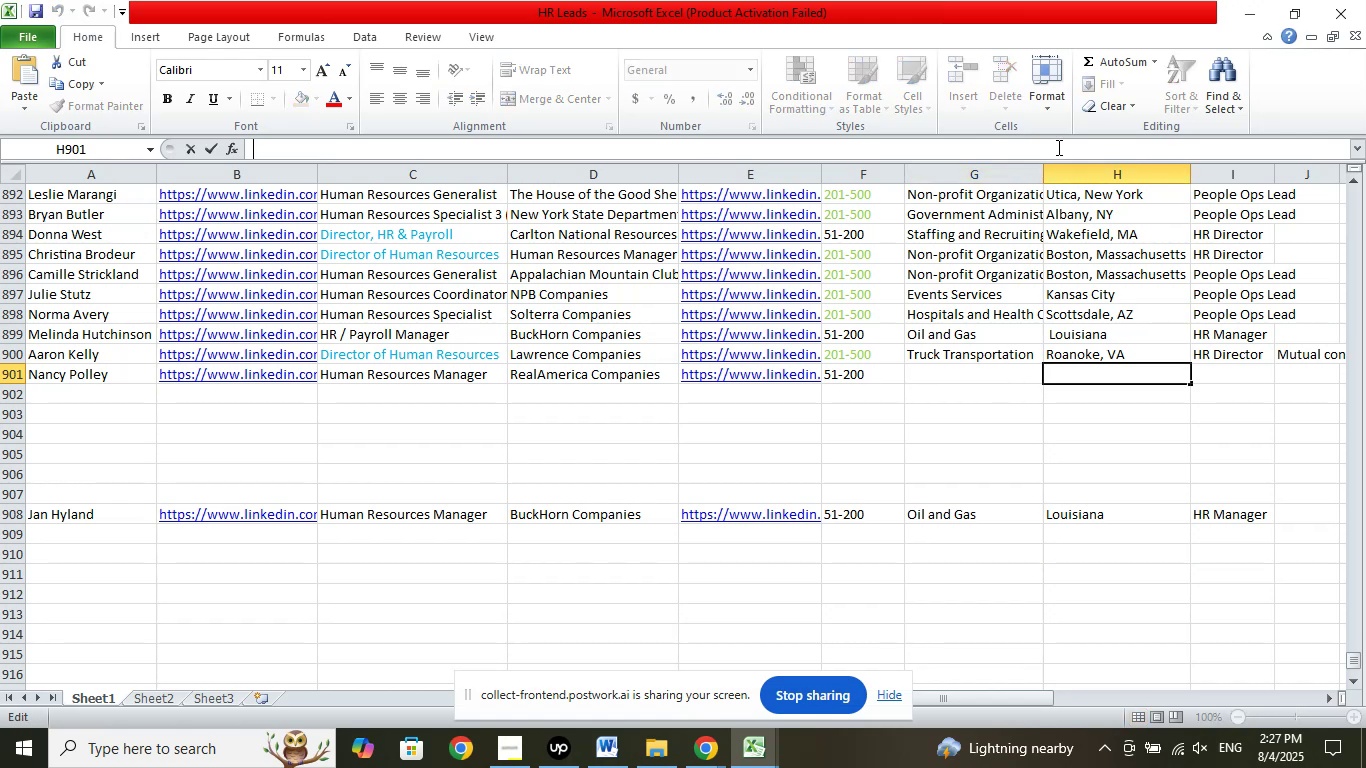 
right_click([1057, 147])
 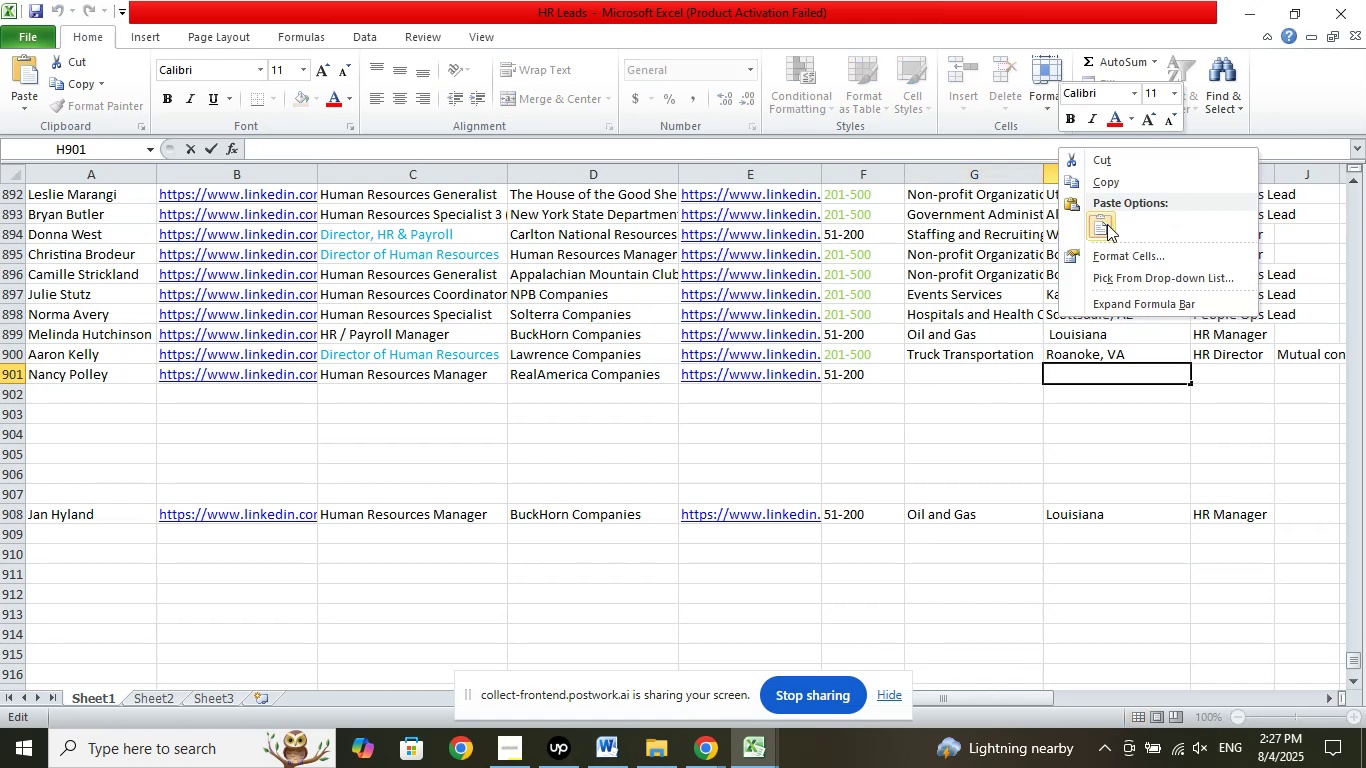 
left_click([1107, 224])
 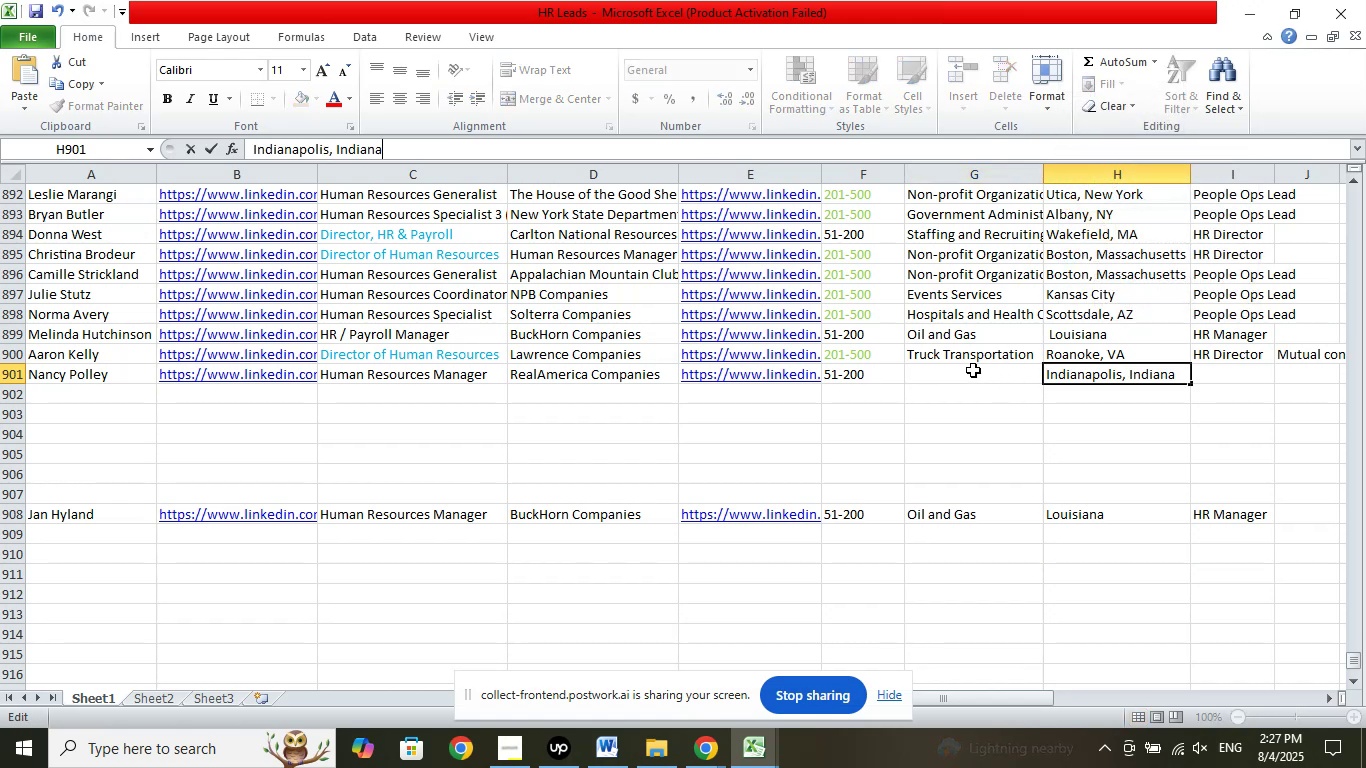 
left_click([973, 370])
 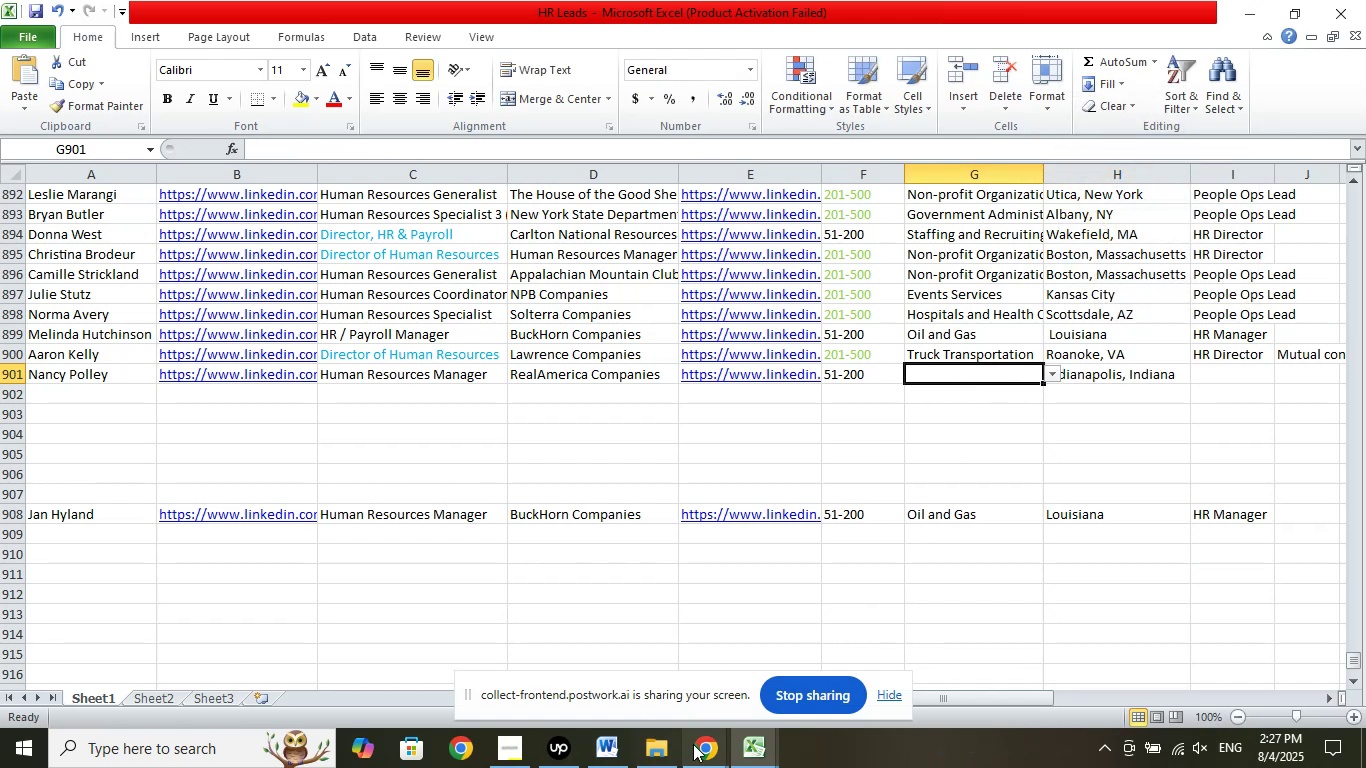 
double_click([635, 694])
 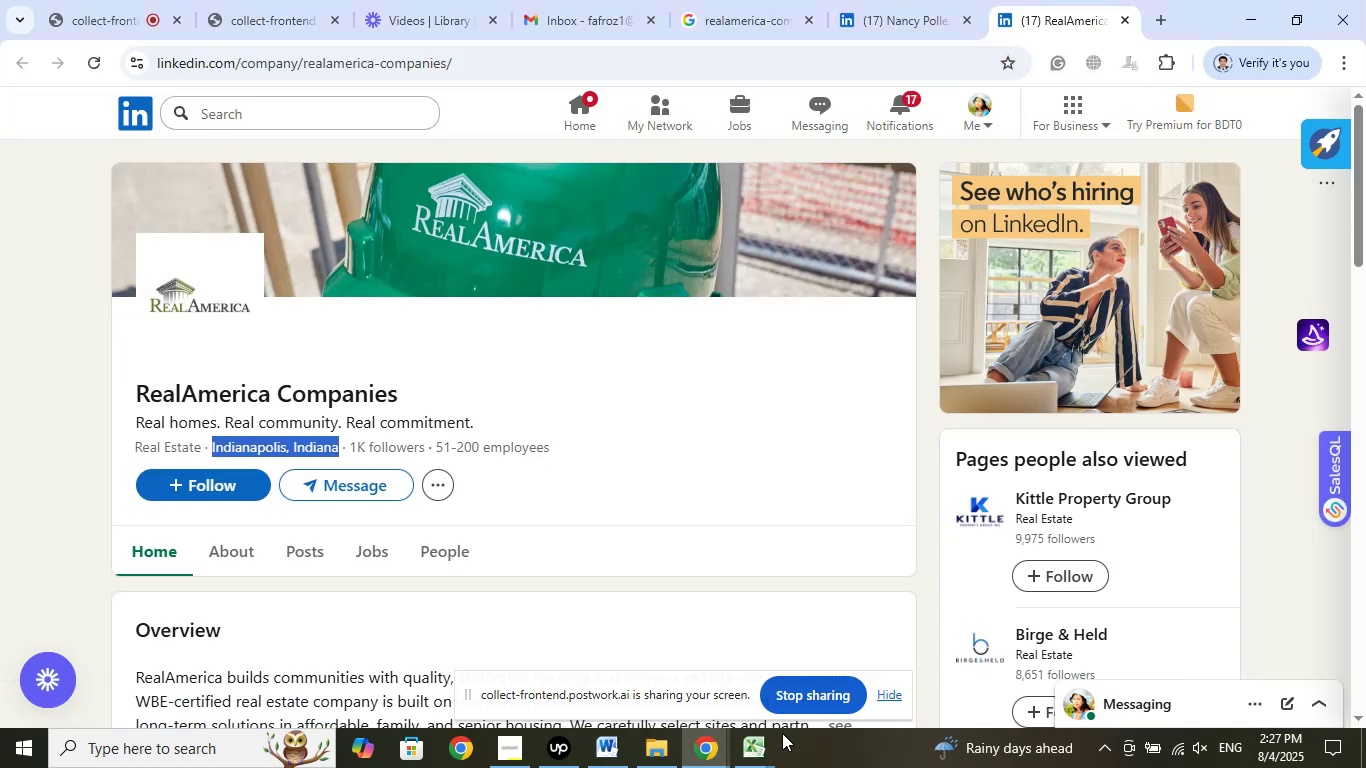 
left_click([758, 746])
 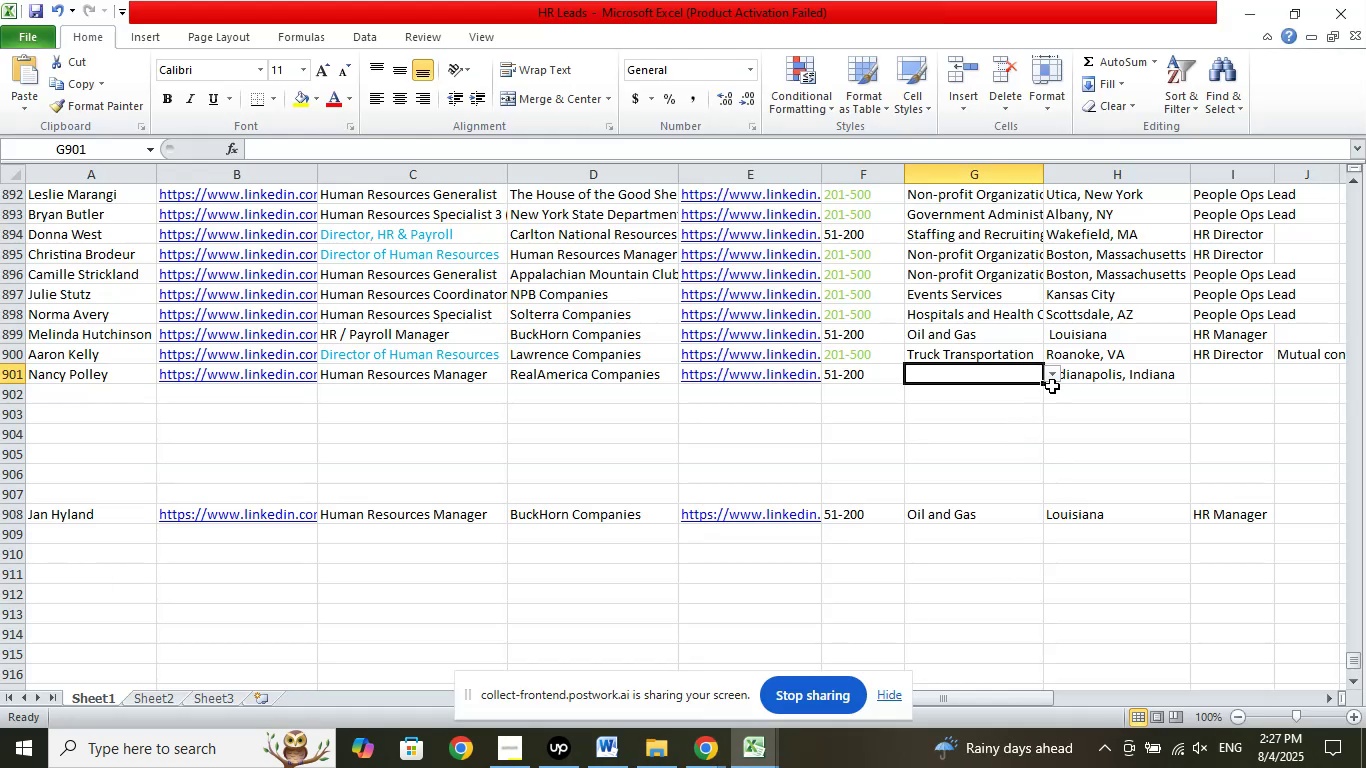 
left_click([1052, 380])
 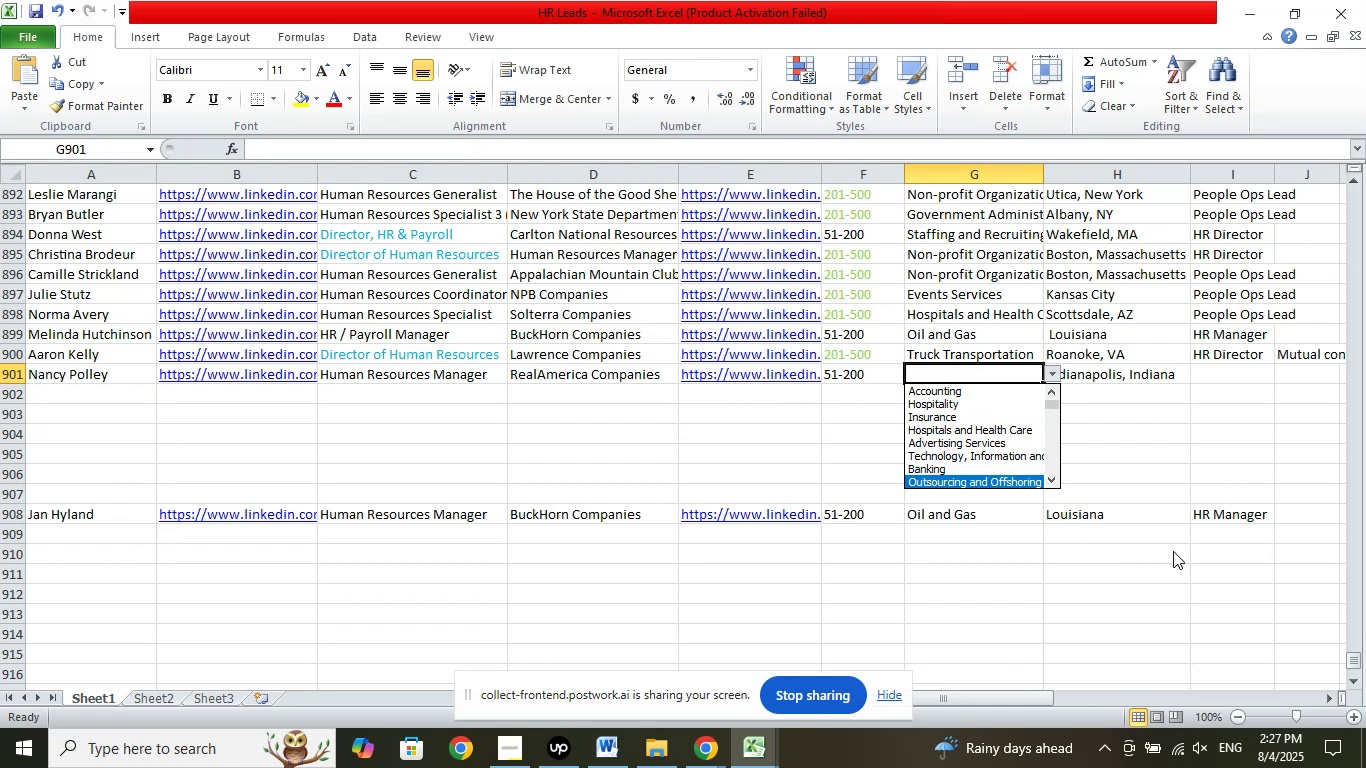 
key(ArrowDown)
 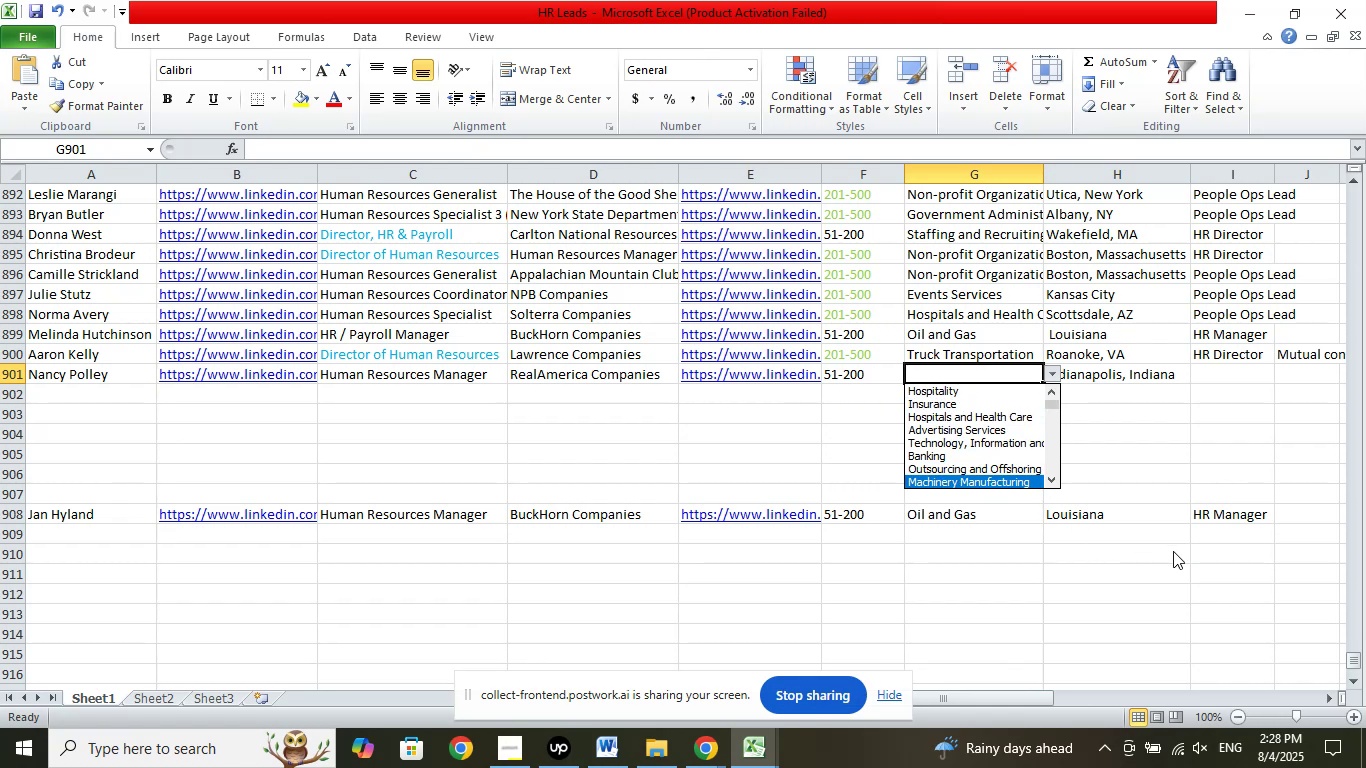 
key(ArrowDown)
 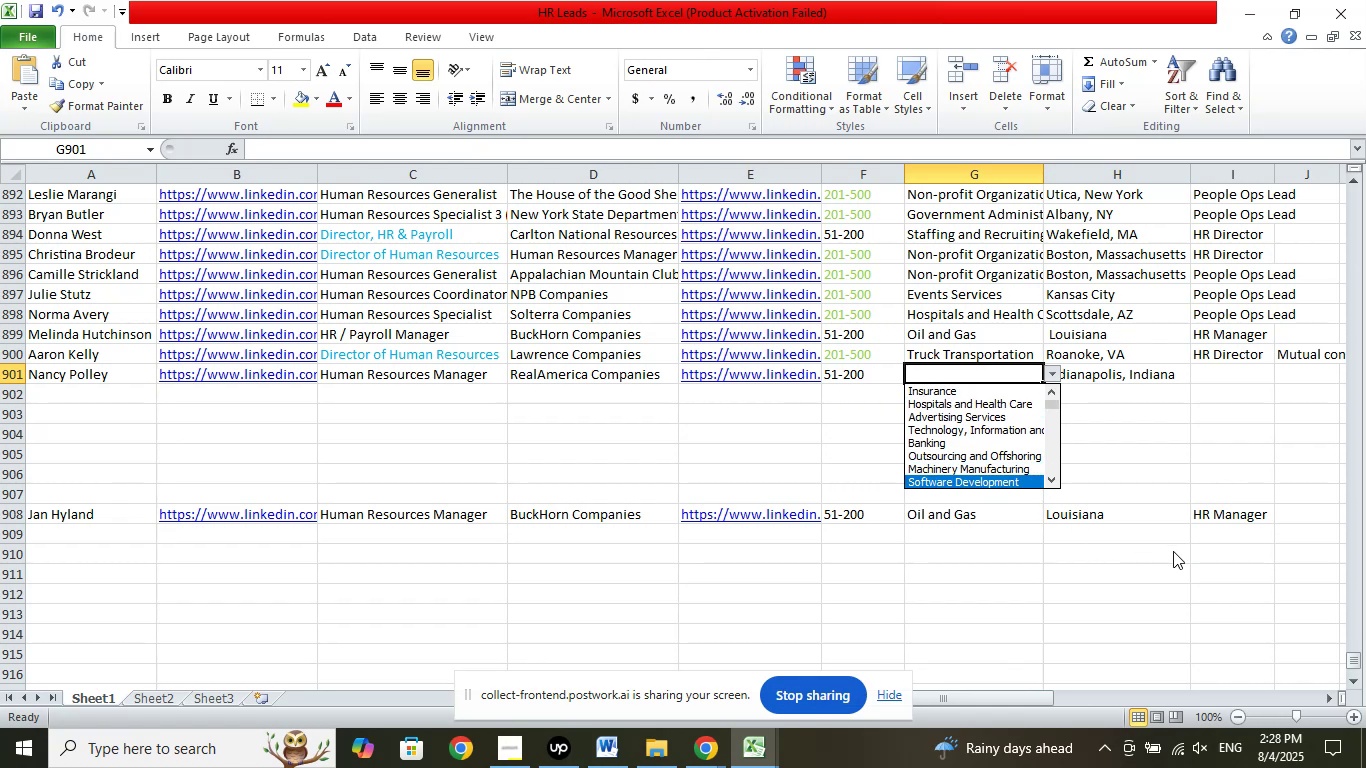 
key(ArrowDown)
 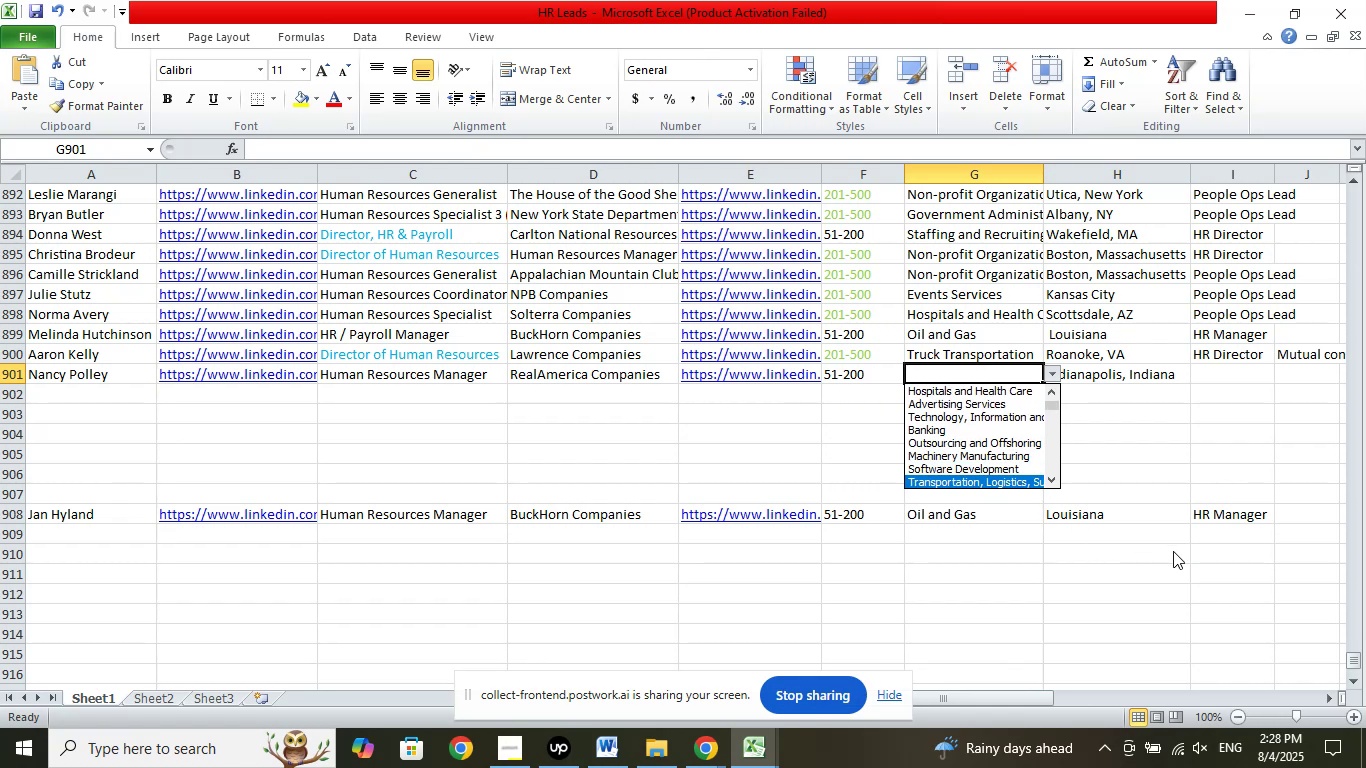 
key(ArrowDown)
 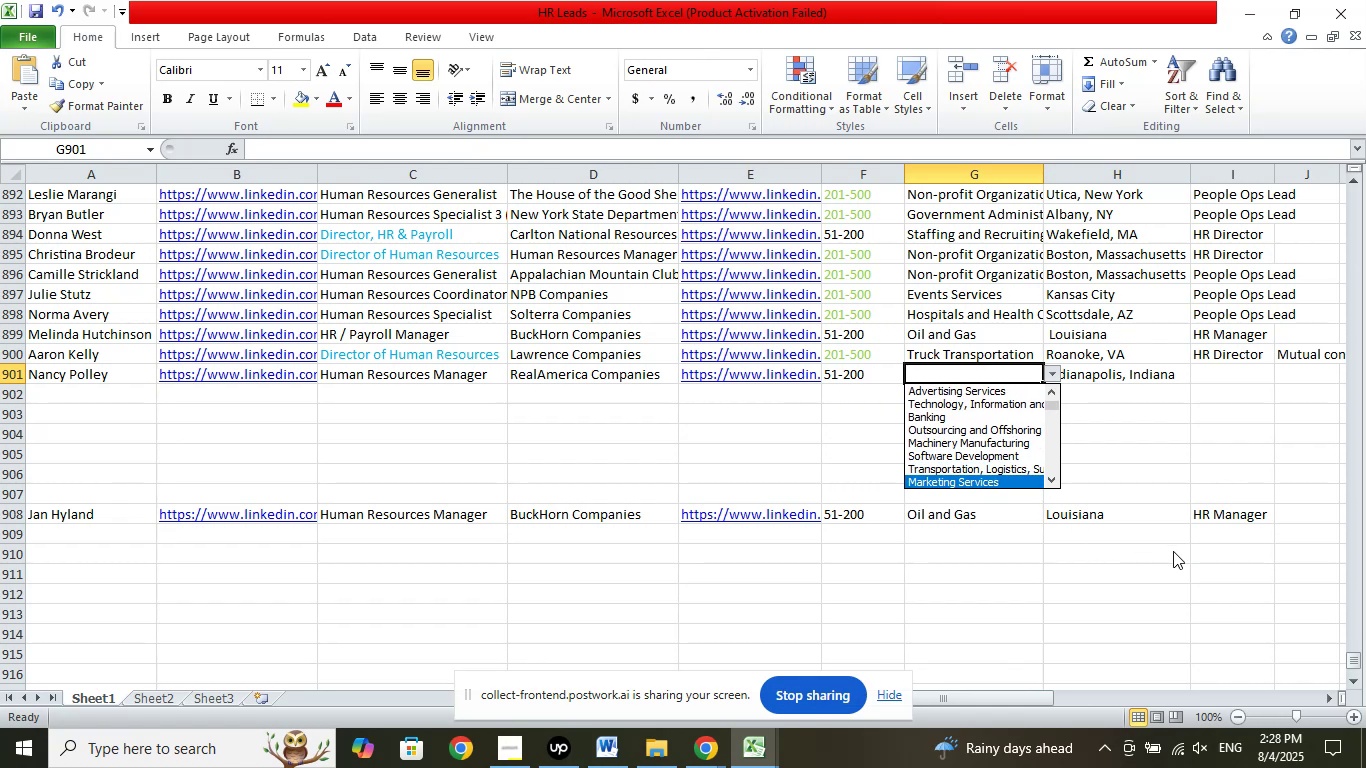 
key(ArrowDown)
 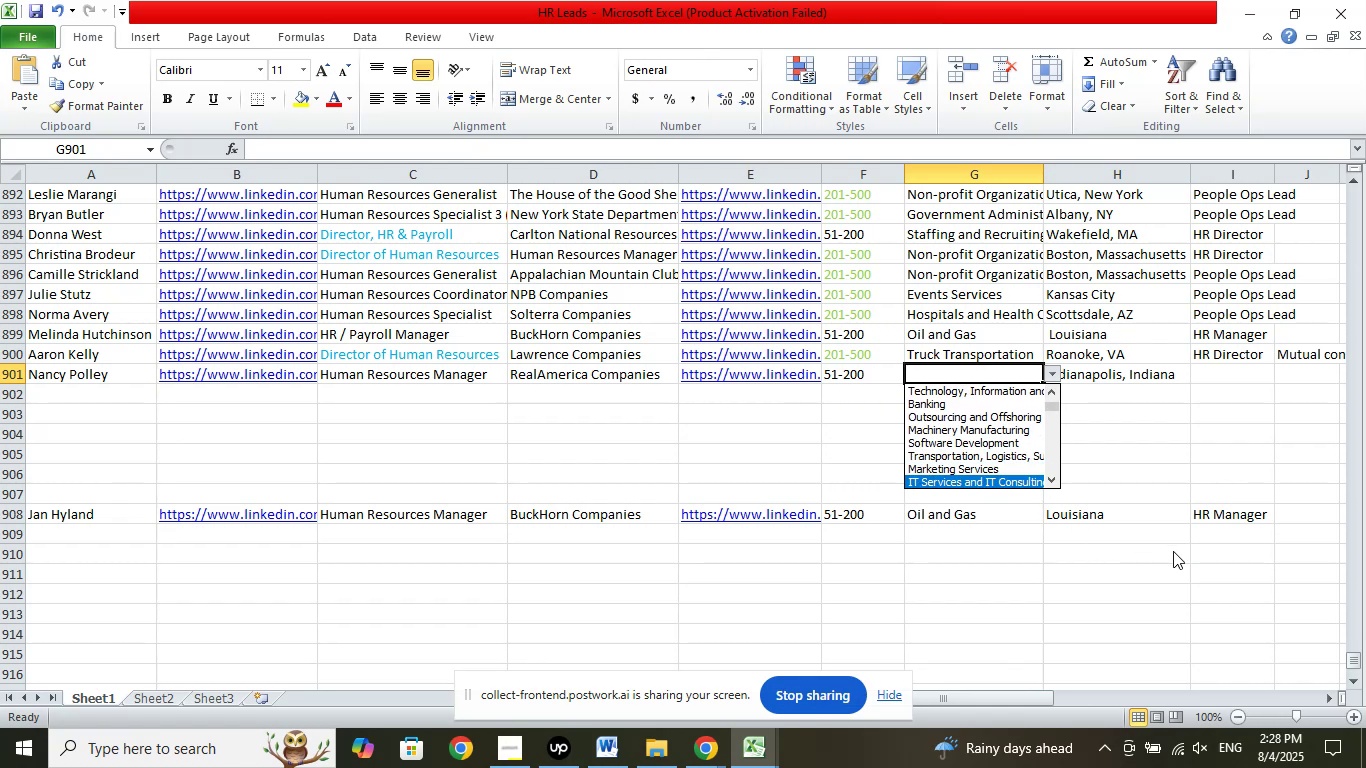 
key(ArrowDown)
 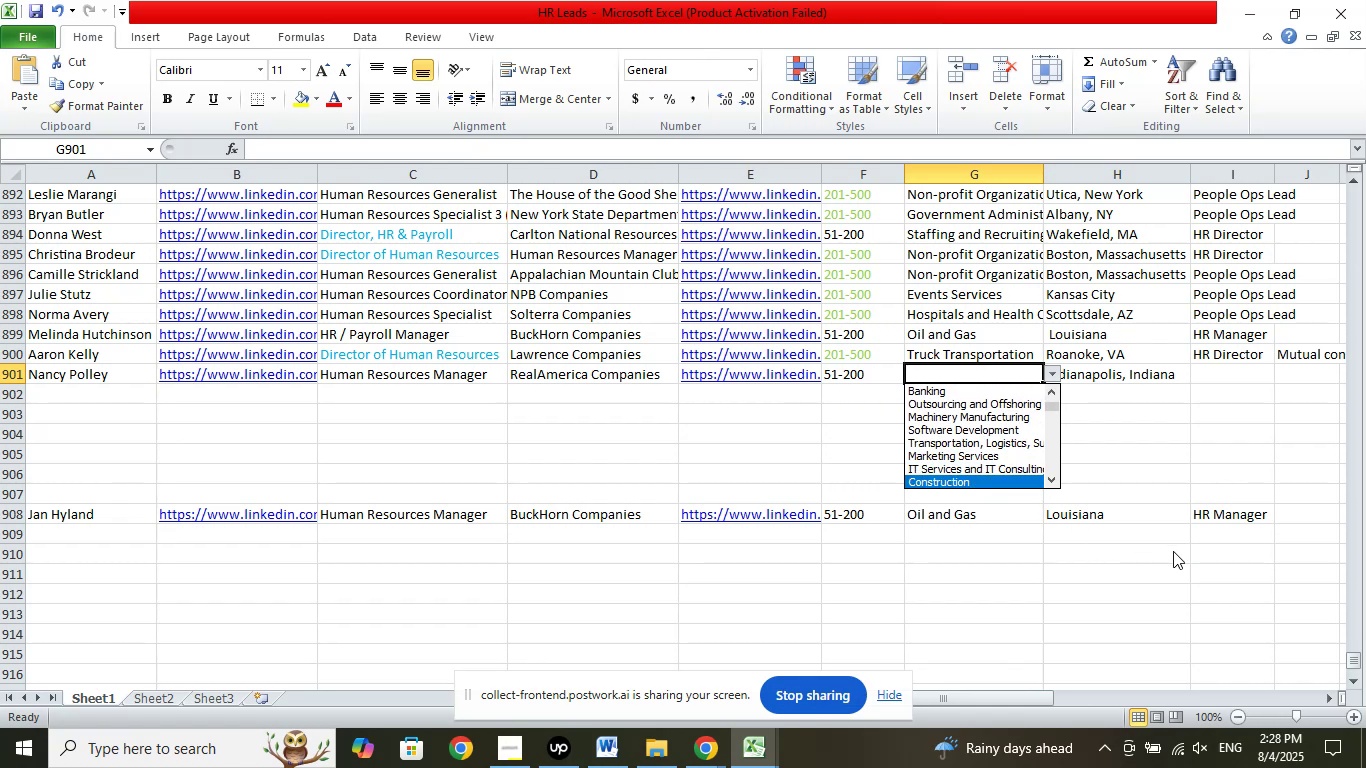 
key(ArrowDown)
 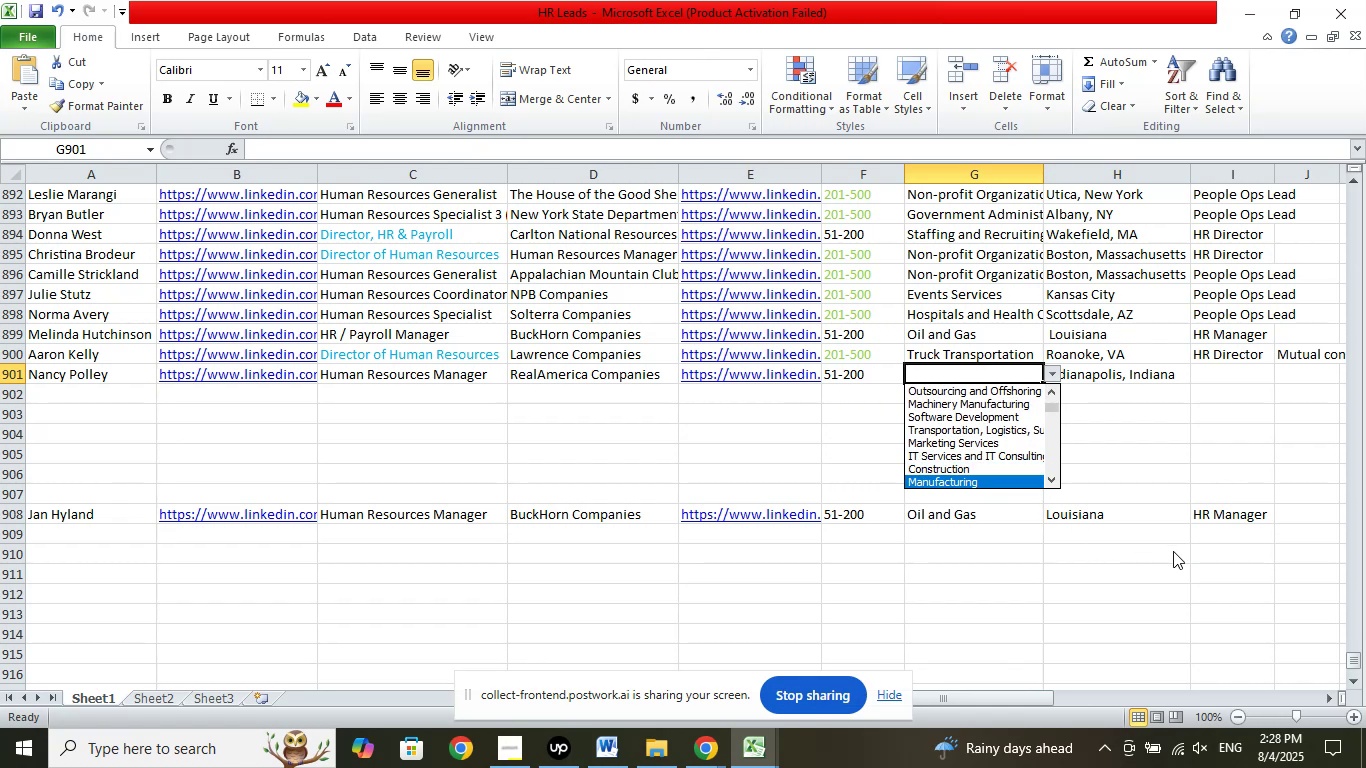 
key(ArrowDown)
 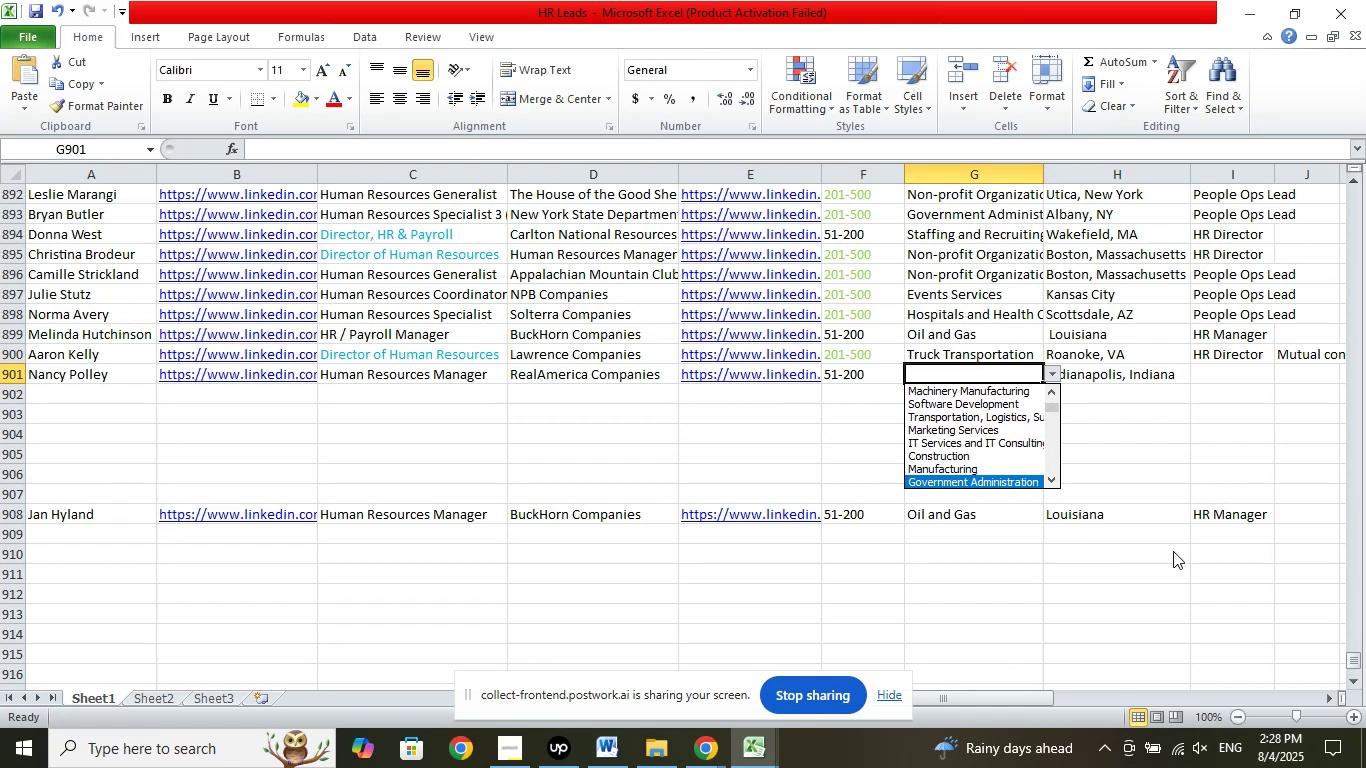 
key(ArrowDown)
 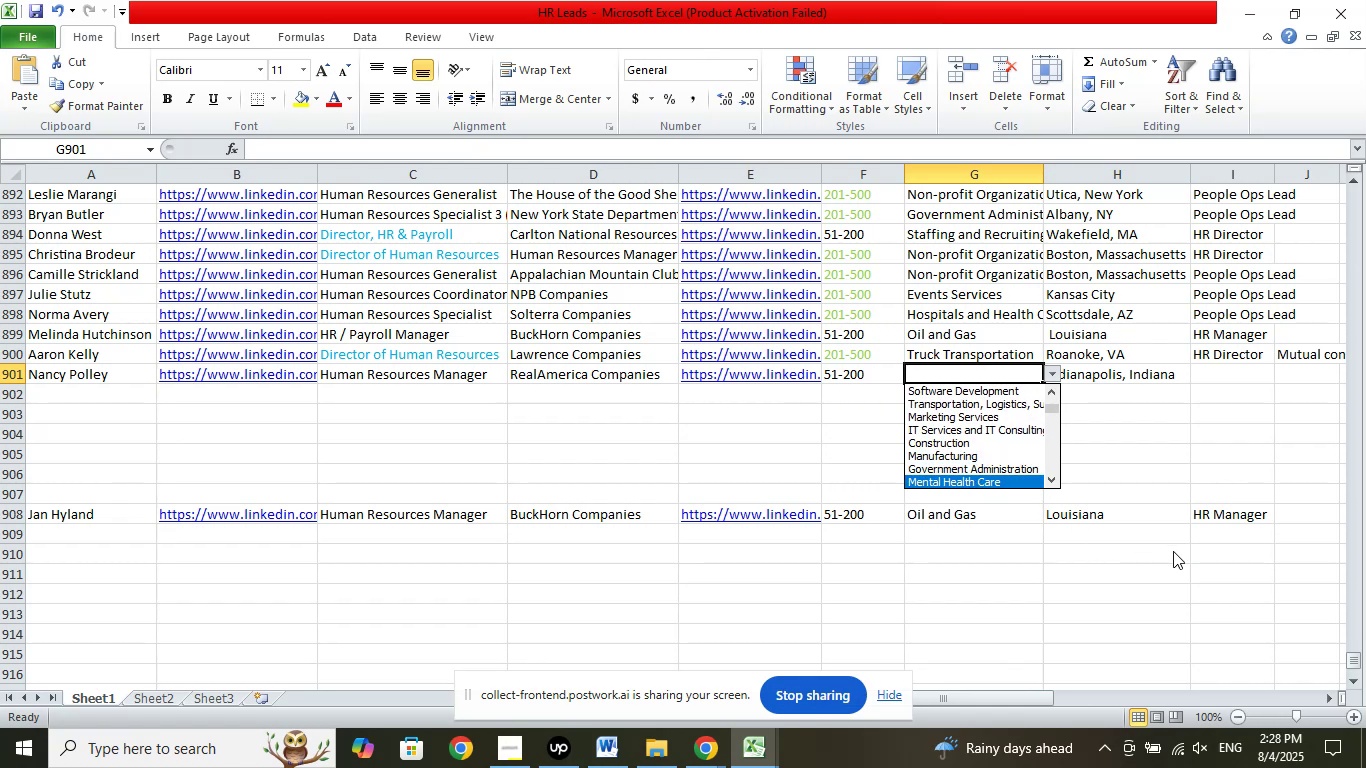 
key(ArrowDown)
 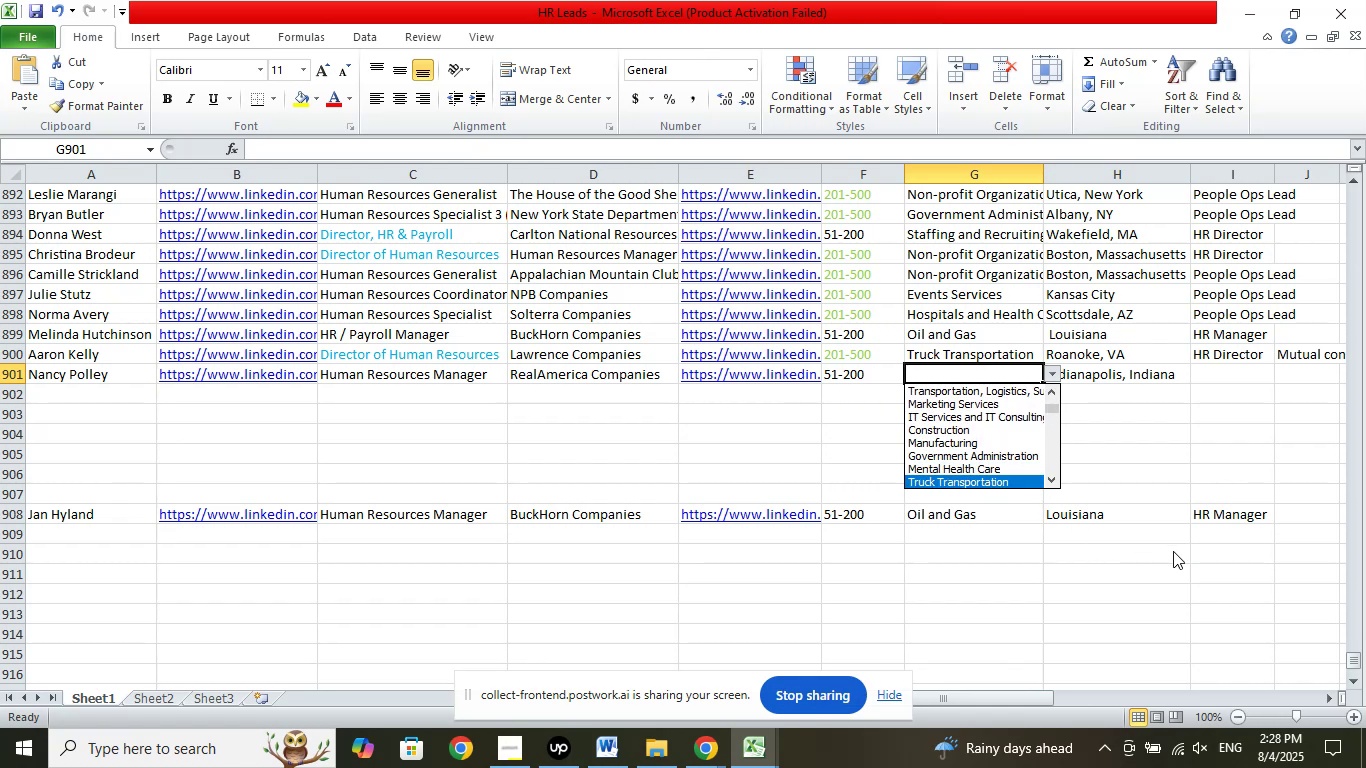 
key(ArrowDown)
 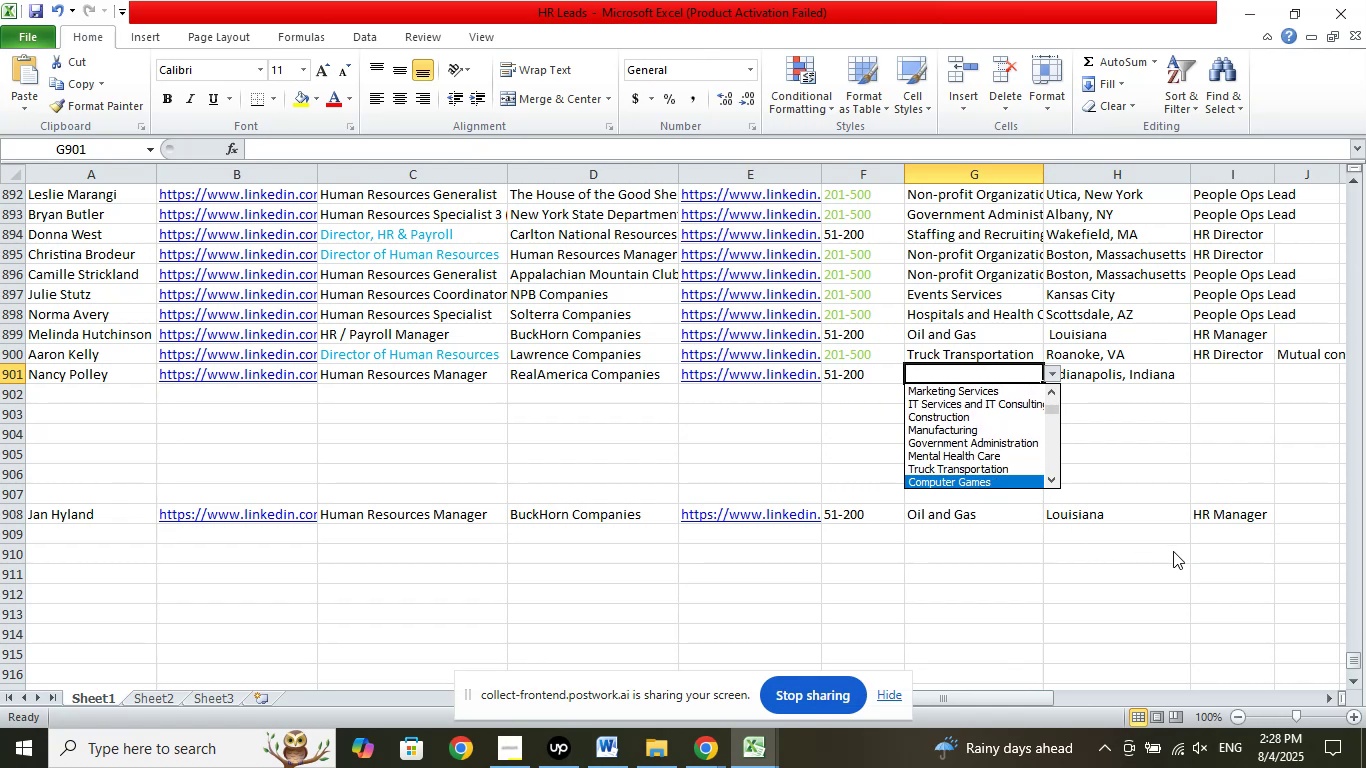 
key(ArrowDown)
 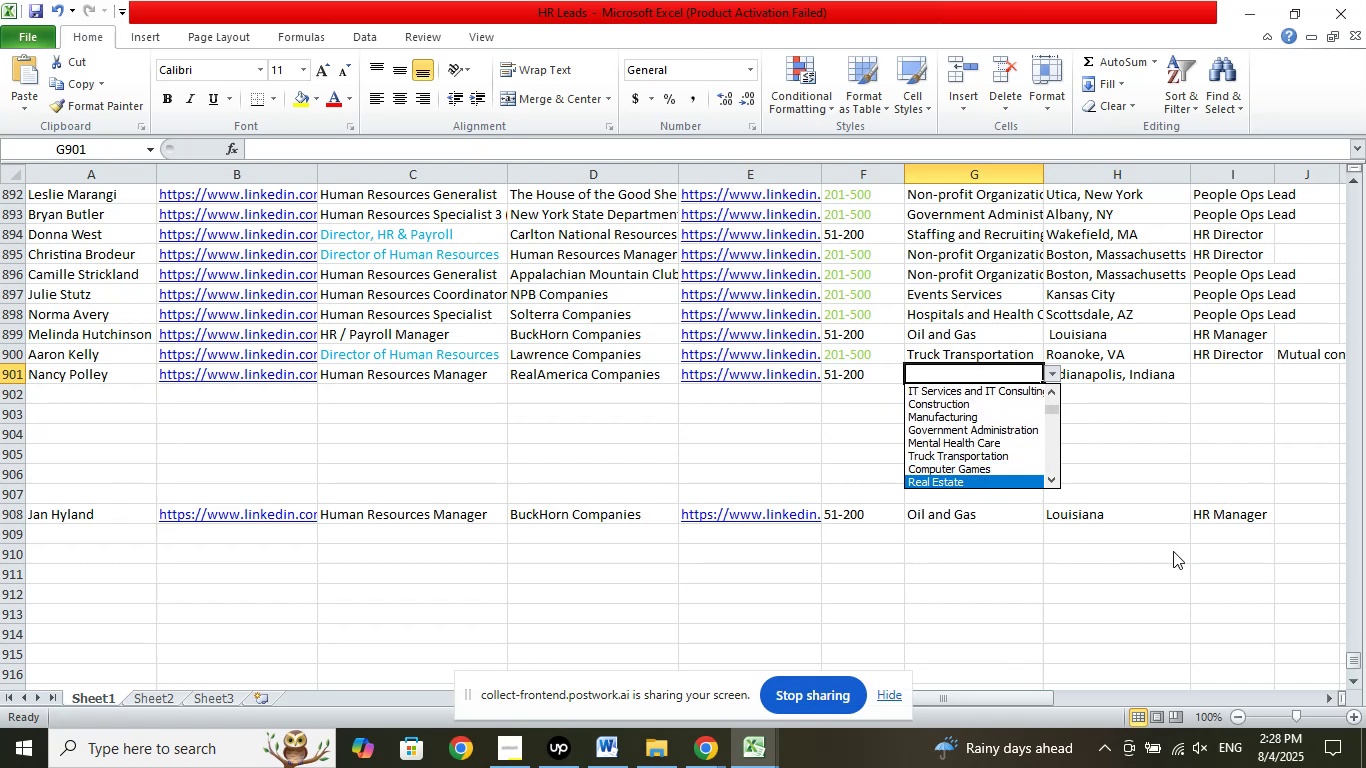 
key(ArrowDown)
 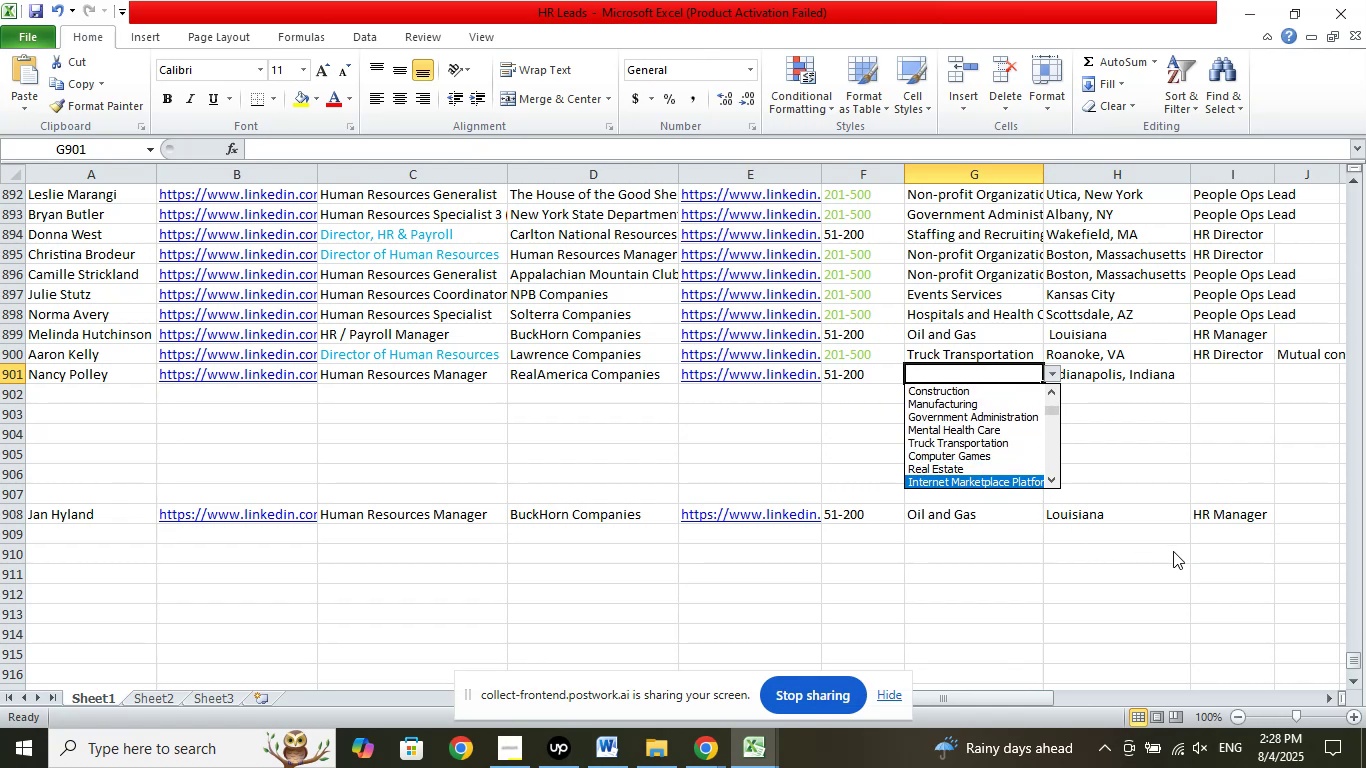 
key(ArrowUp)
 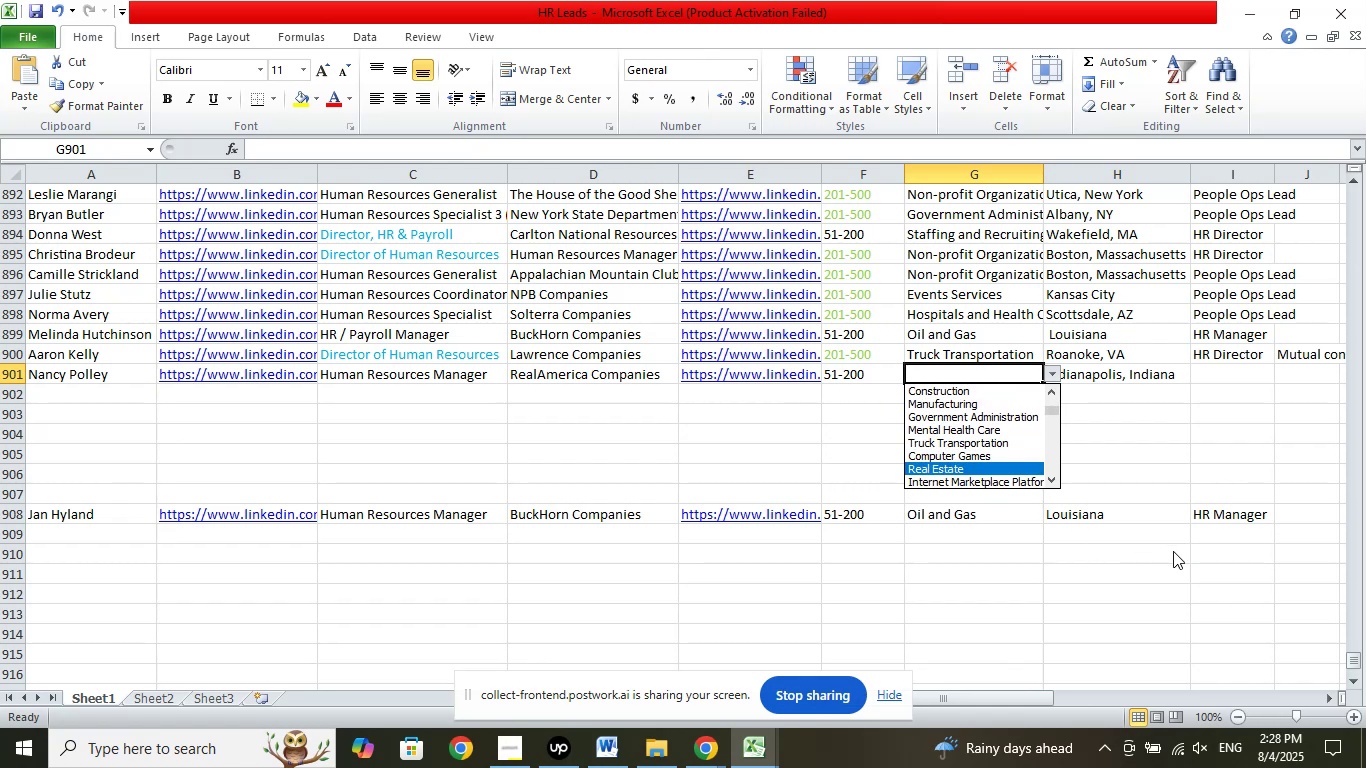 
key(Enter)
 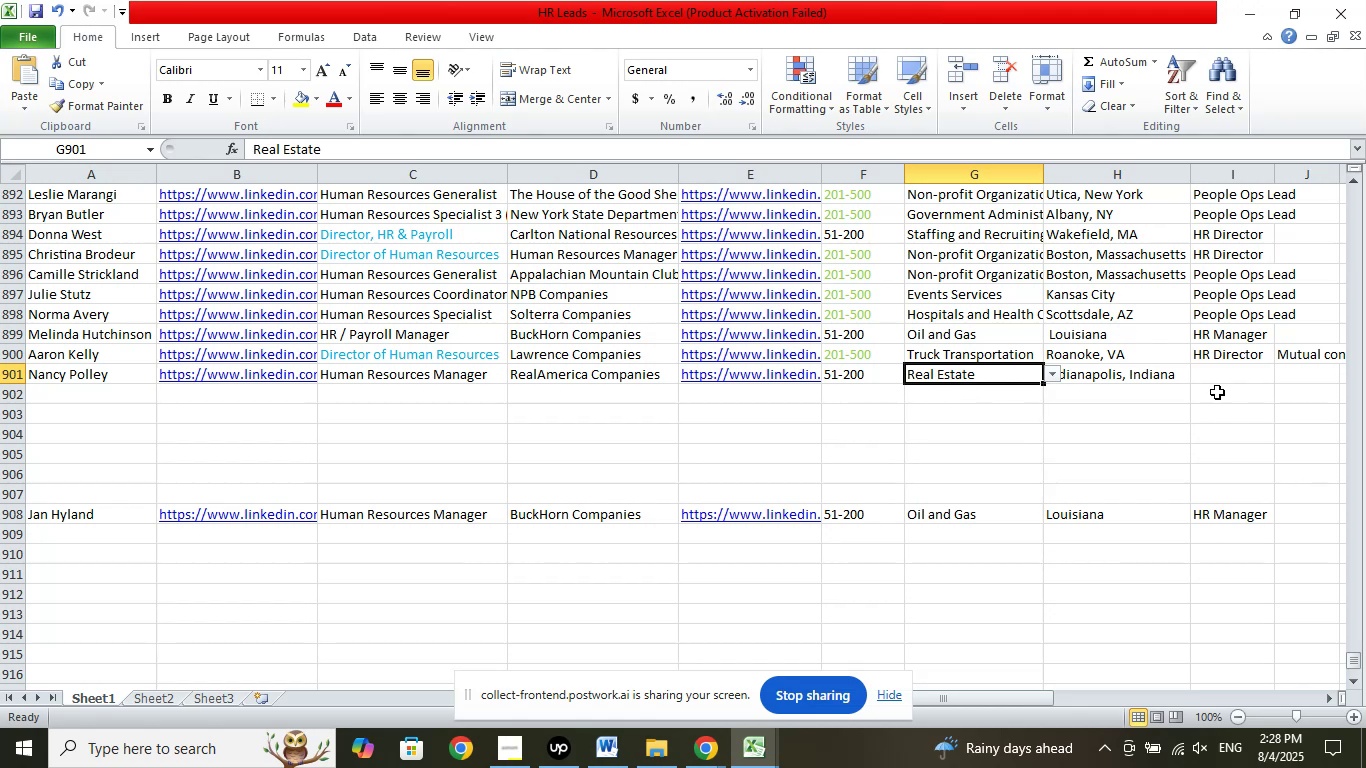 
left_click([1214, 375])
 